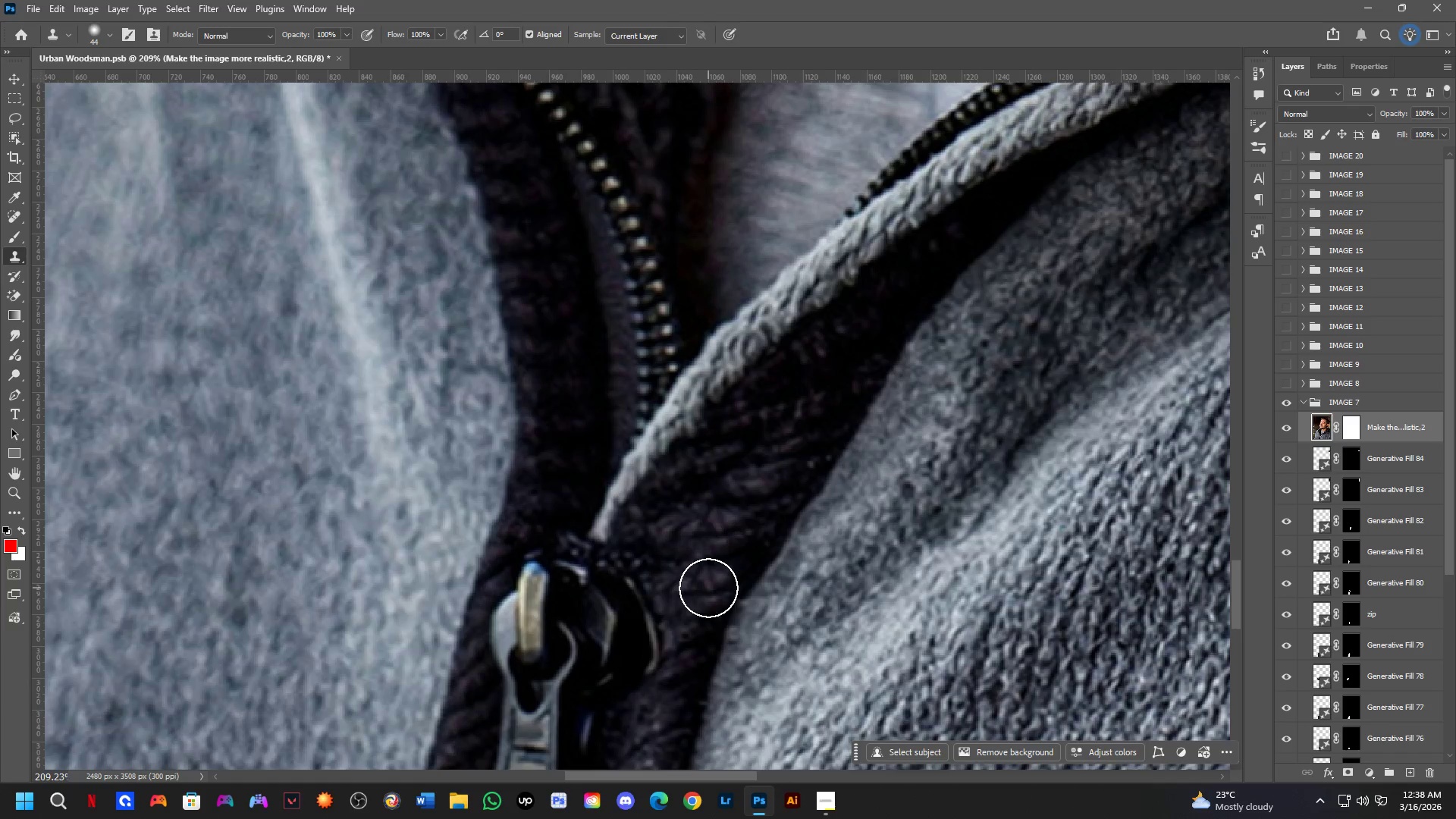 
triple_click([708, 588])
 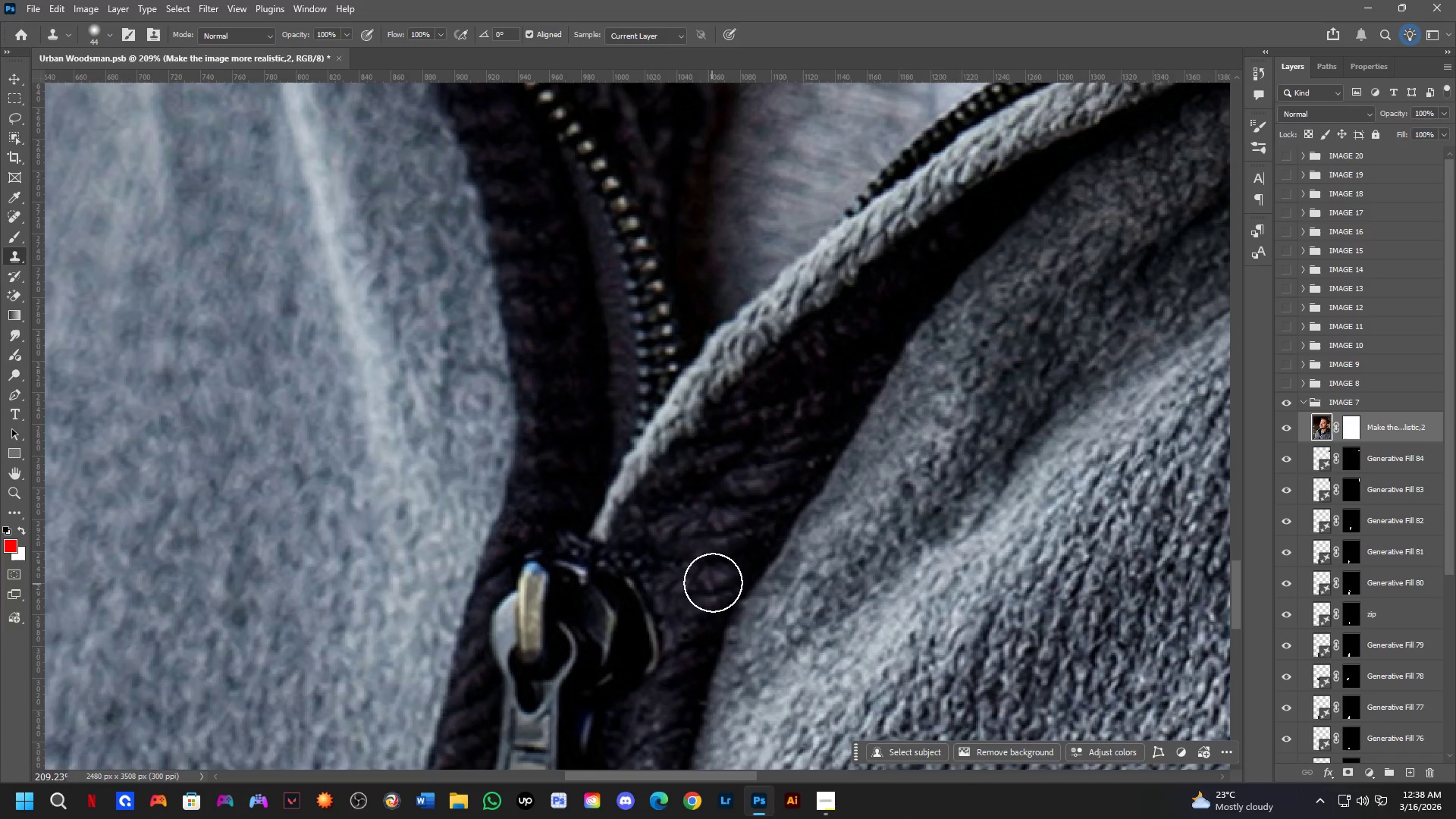 
key(Shift+ShiftLeft)
 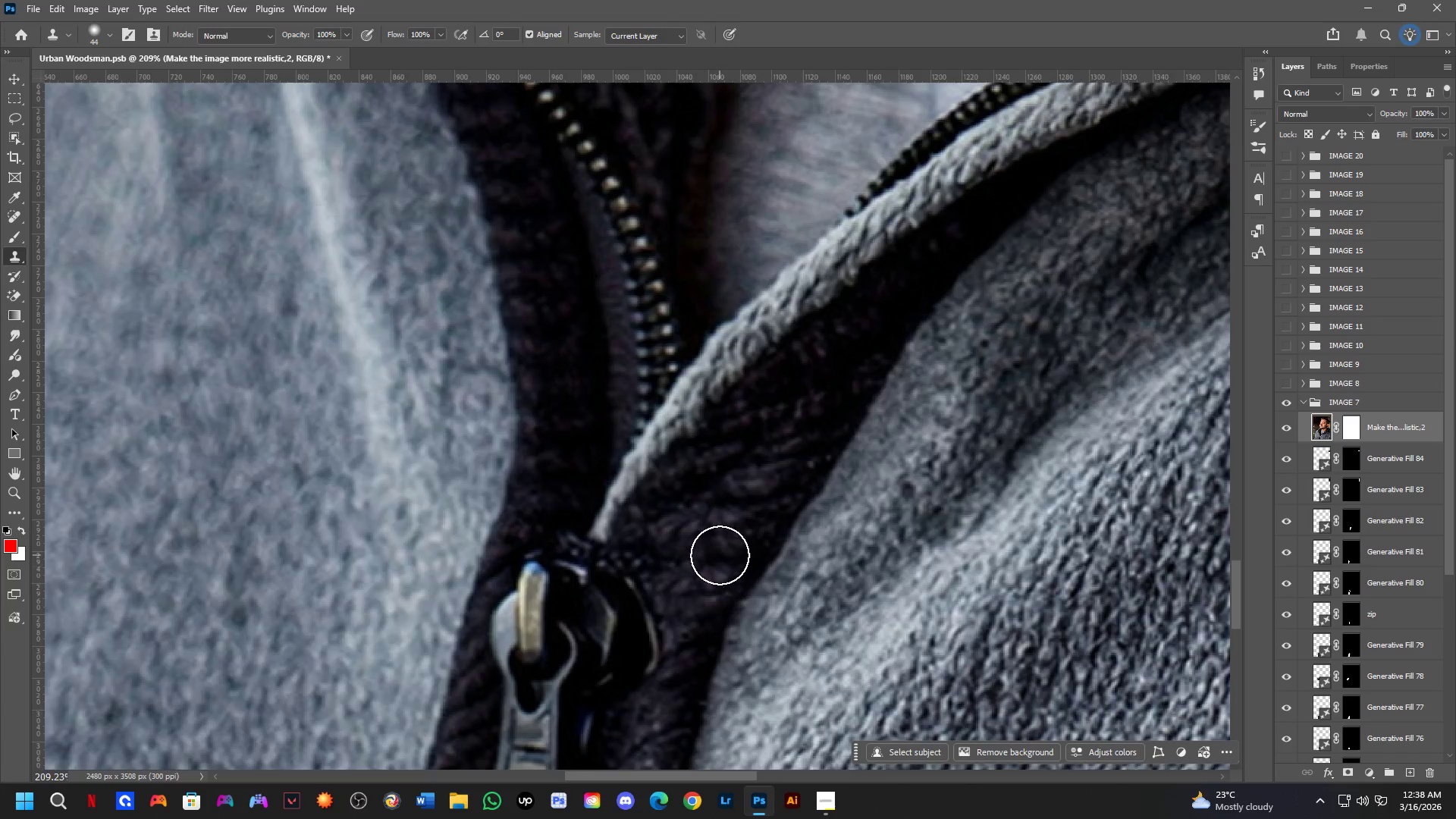 
hold_key(key=Space, duration=0.5)
 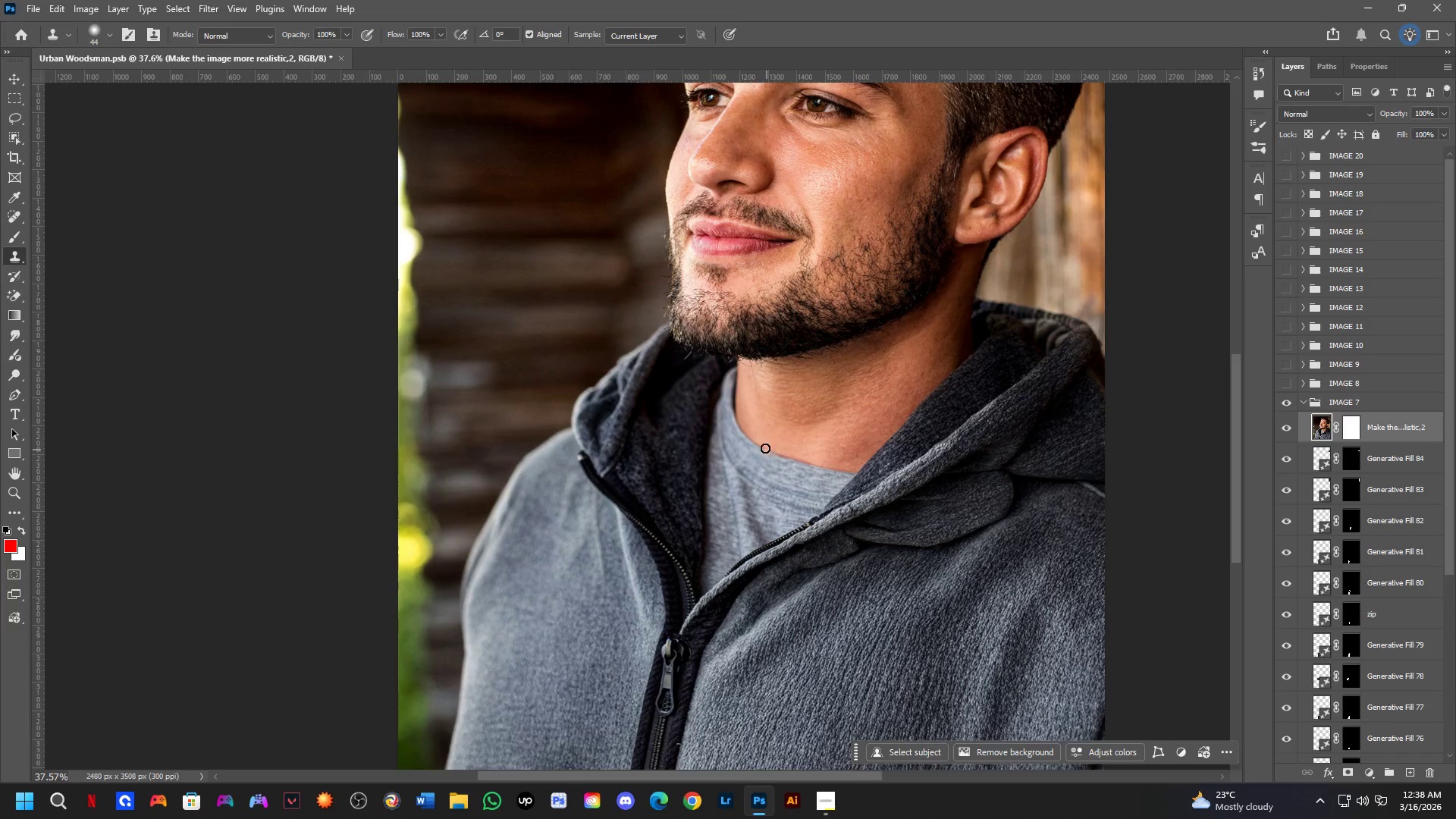 
left_click_drag(start_coordinate=[858, 402], to_coordinate=[834, 494])
 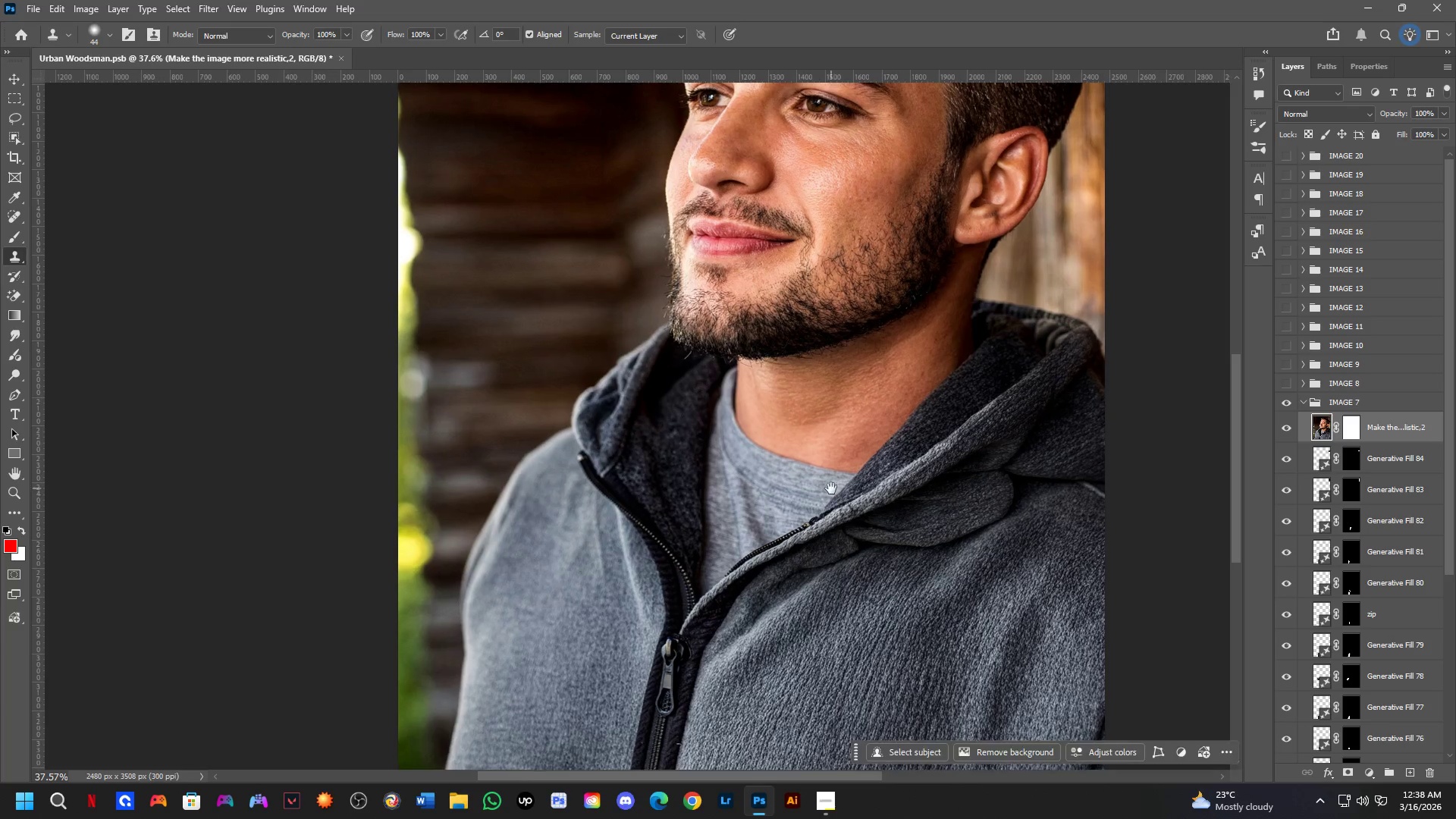 
scroll: coordinate [746, 515], scroll_direction: down, amount: 7.0
 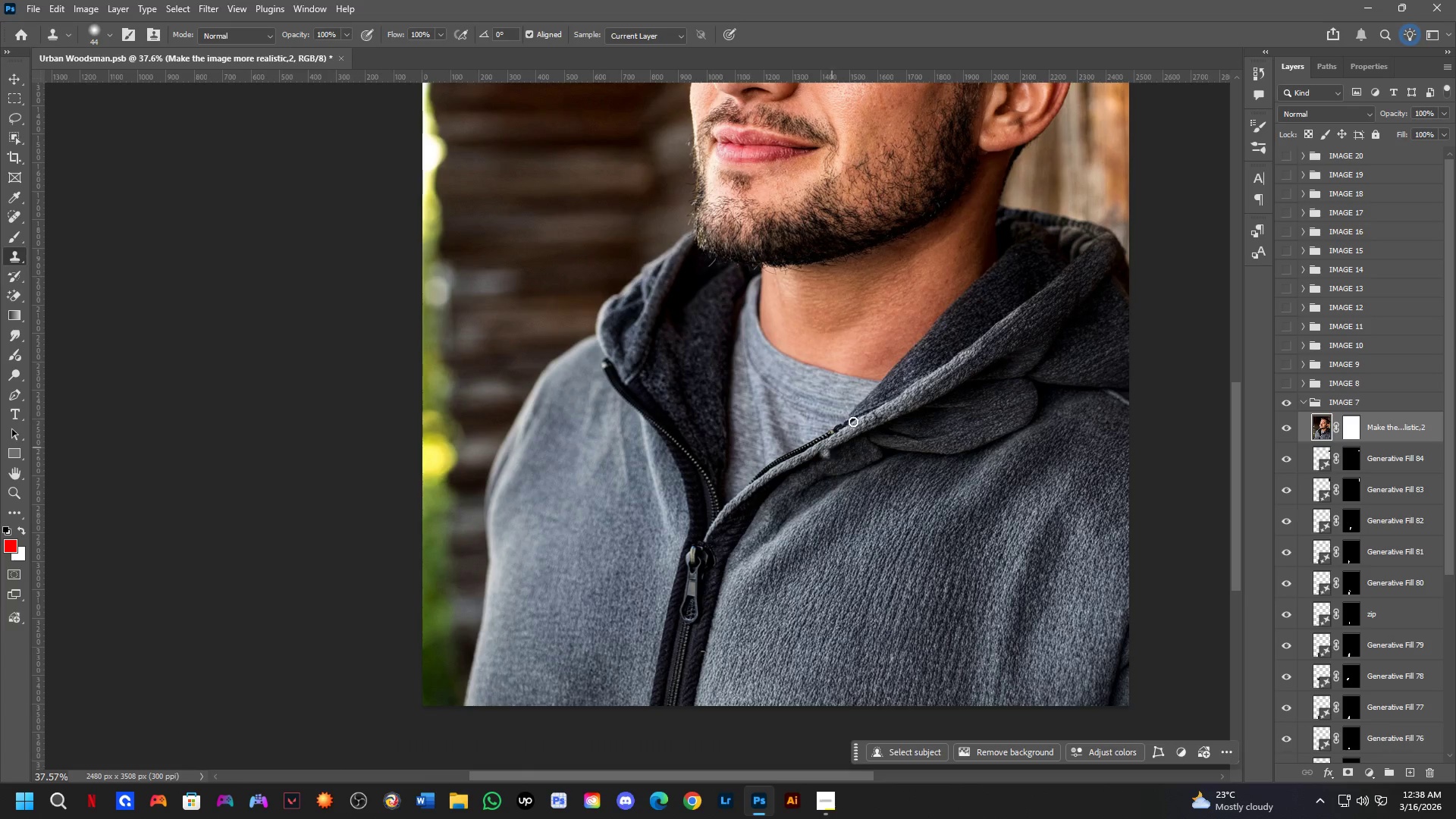 
wait(33.98)
 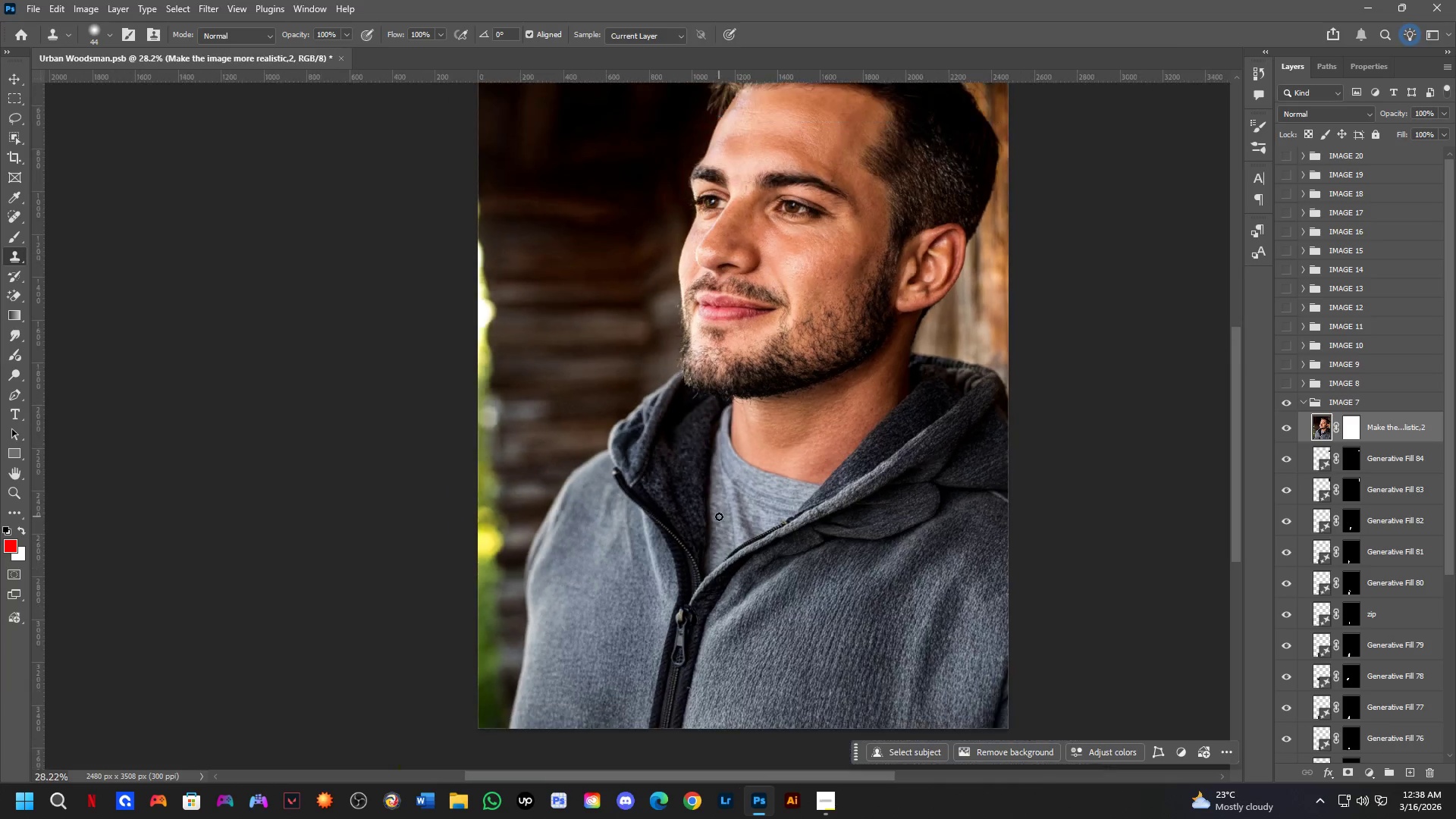 
hold_key(key=Space, duration=0.58)
 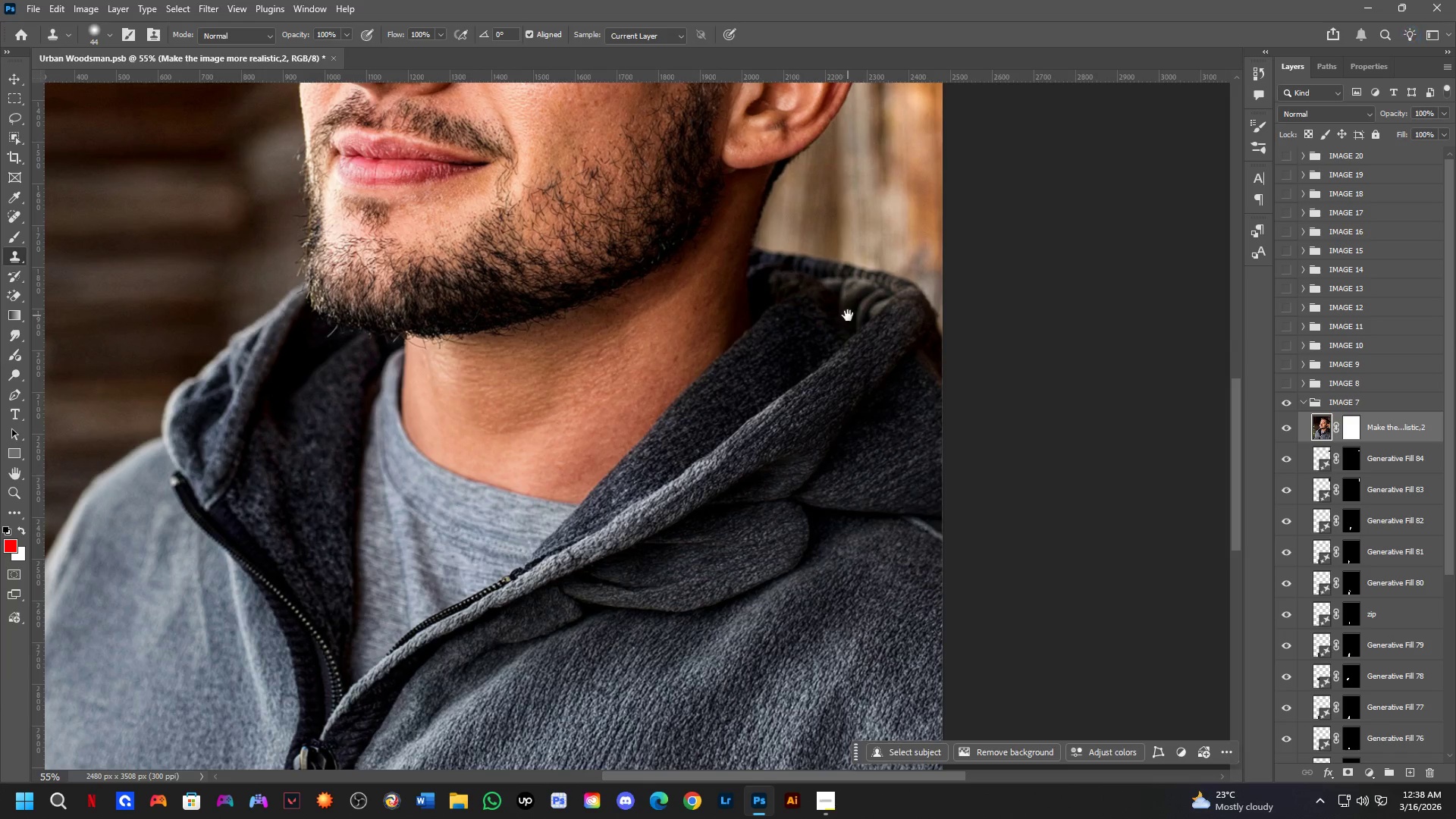 
left_click_drag(start_coordinate=[758, 469], to_coordinate=[645, 365])
 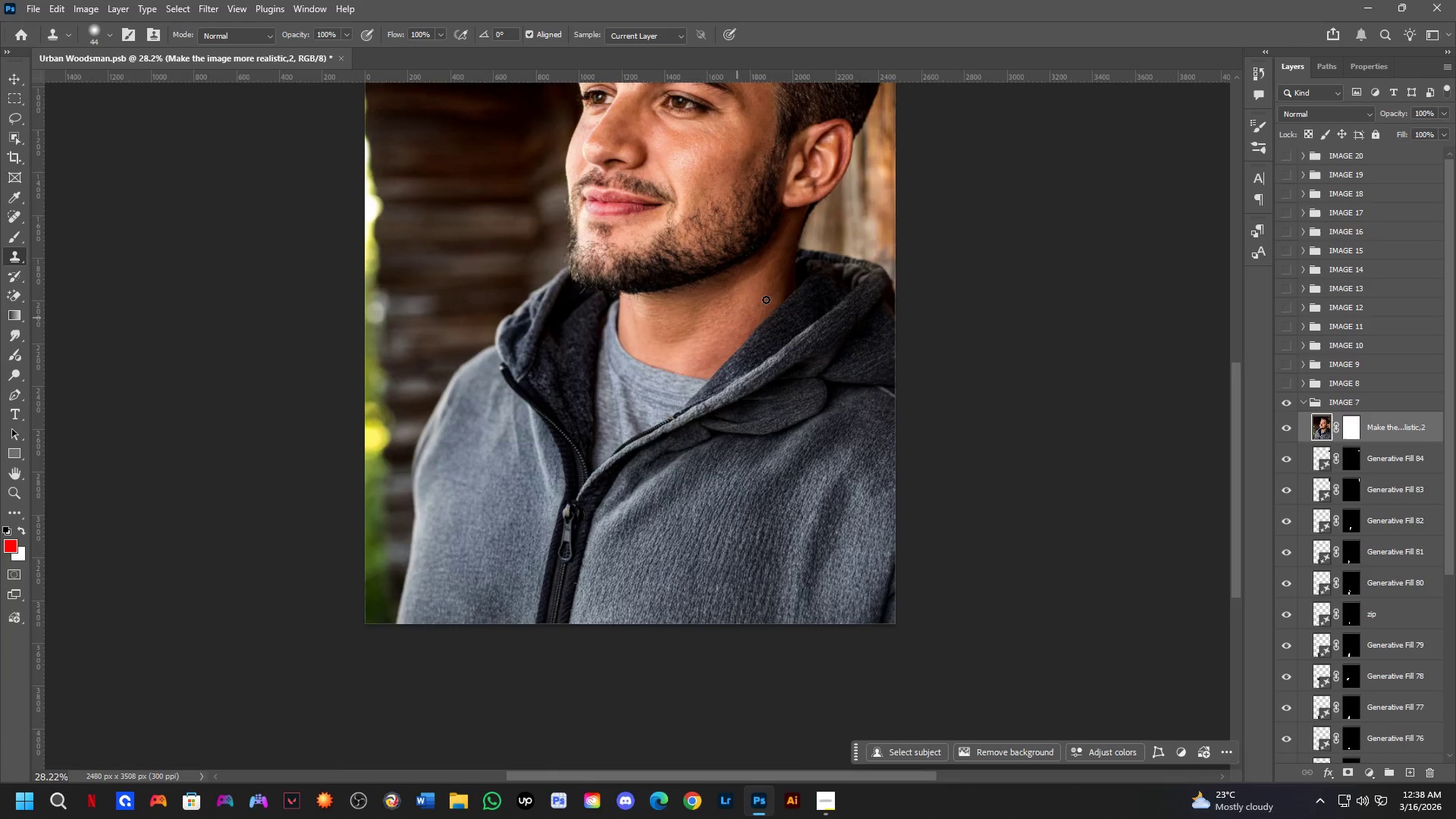 
scroll: coordinate [719, 516], scroll_direction: down, amount: 3.0
 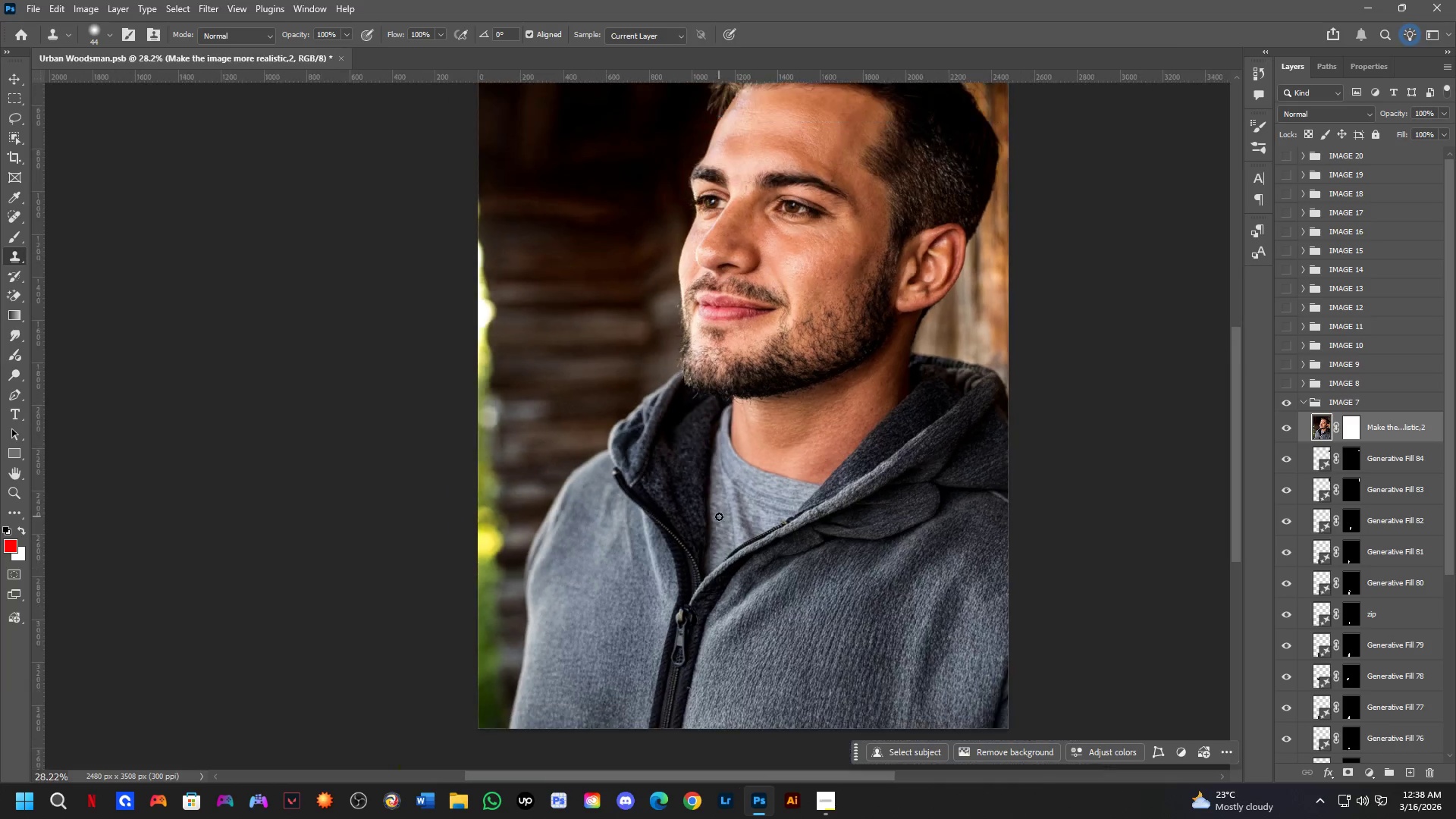 
key(Shift+ShiftLeft)
 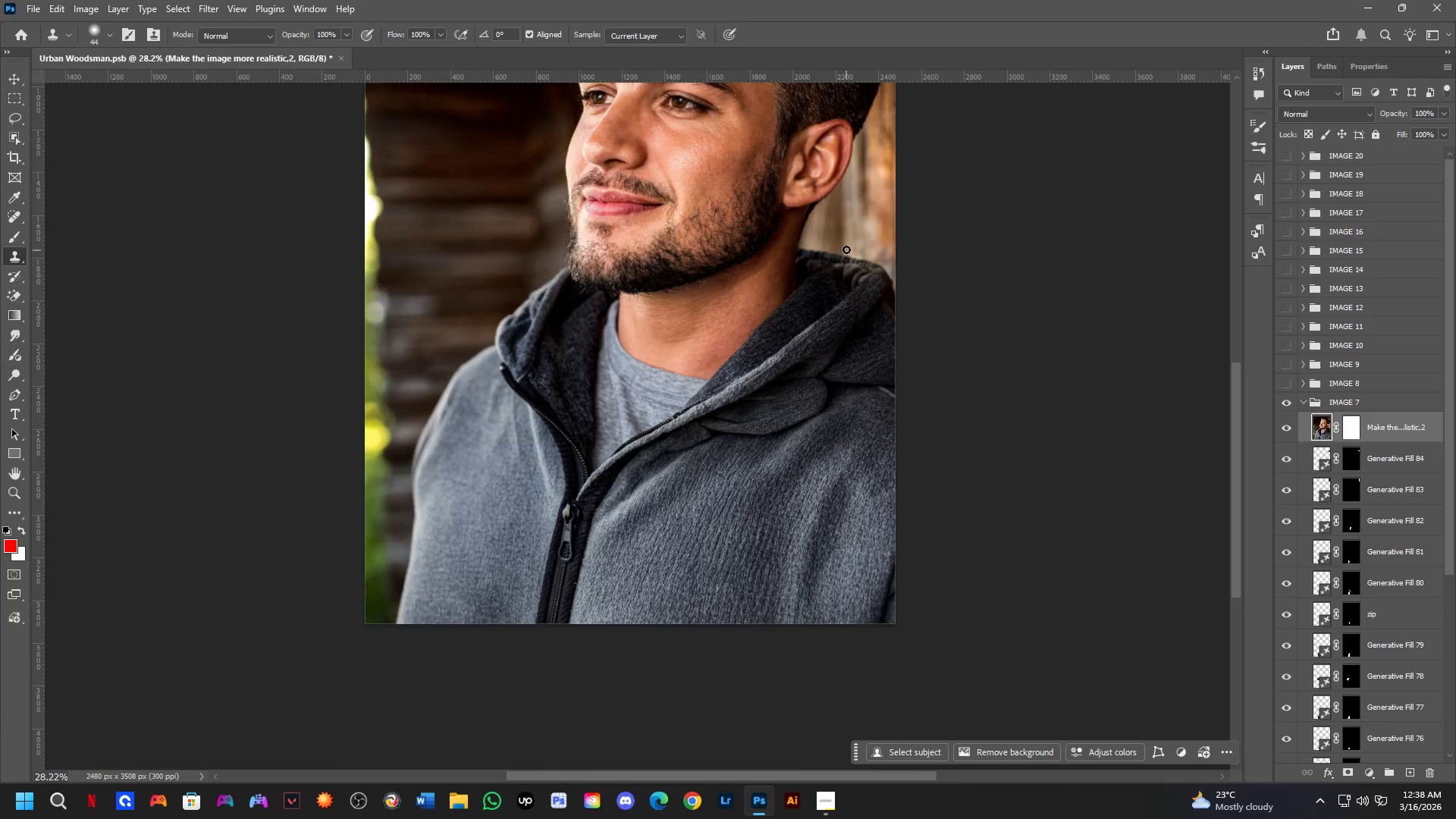 
hold_key(key=Space, duration=0.53)
 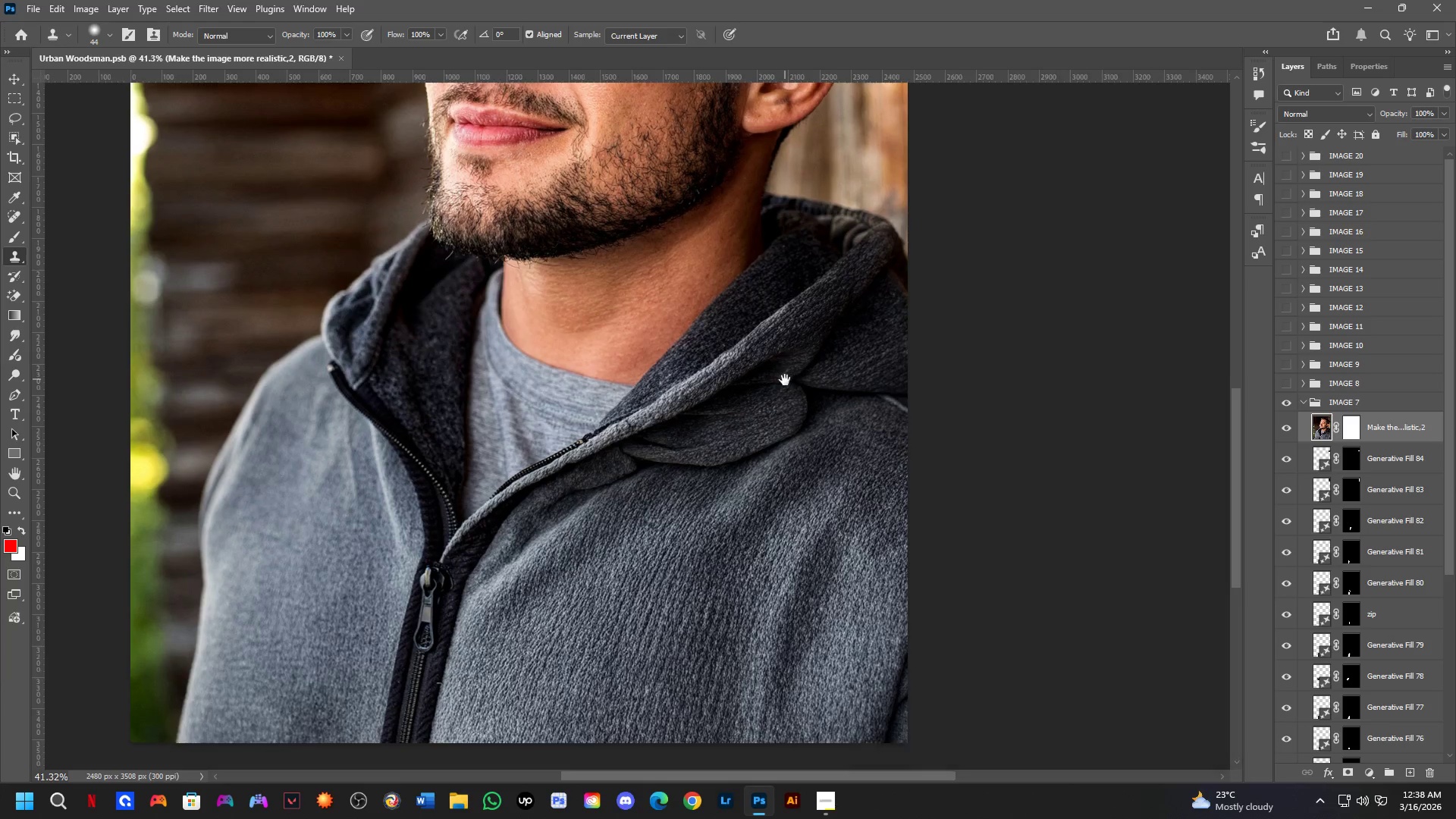 
left_click_drag(start_coordinate=[849, 315], to_coordinate=[845, 221])
 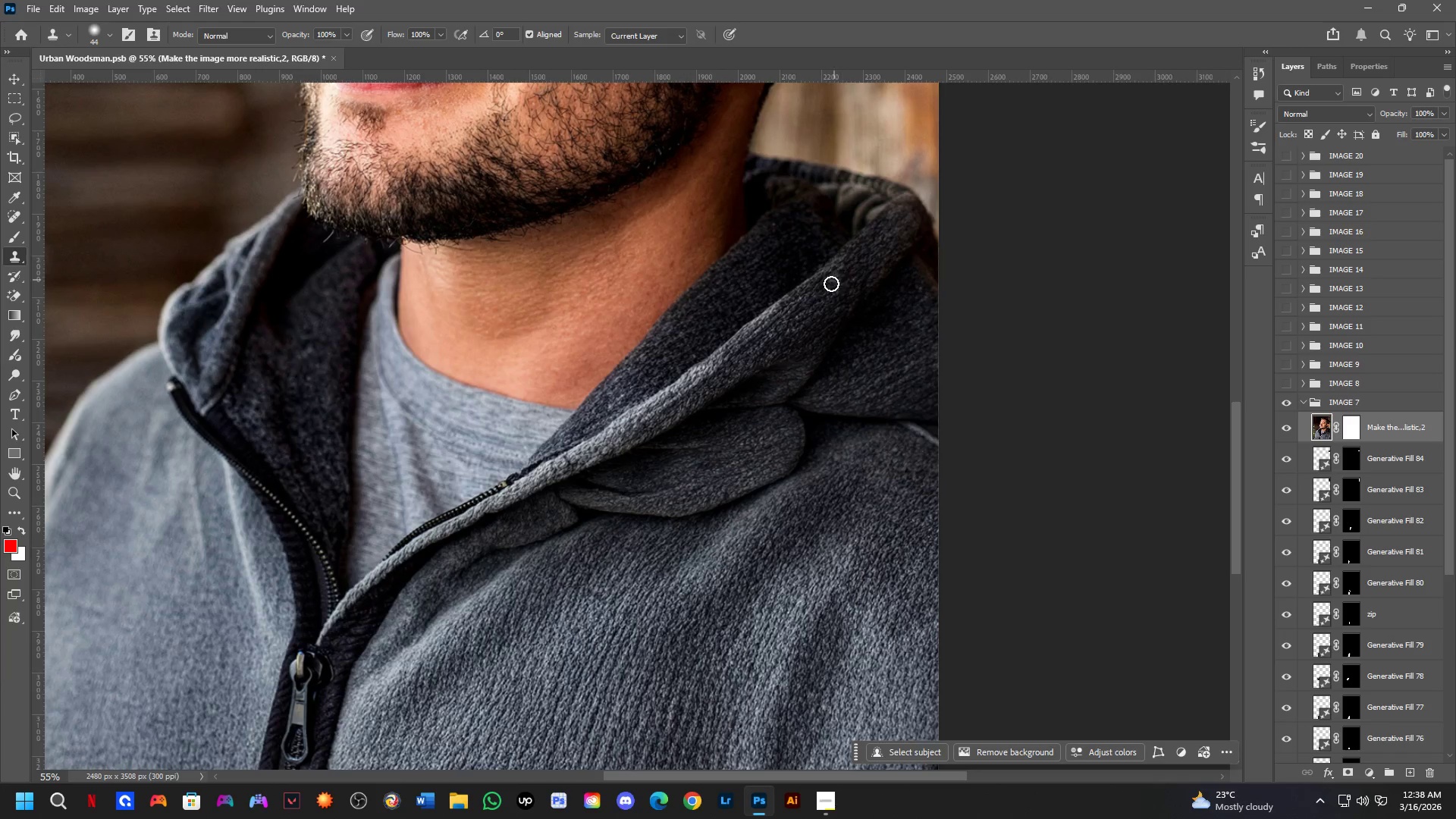 
scroll: coordinate [846, 251], scroll_direction: up, amount: 3.0
 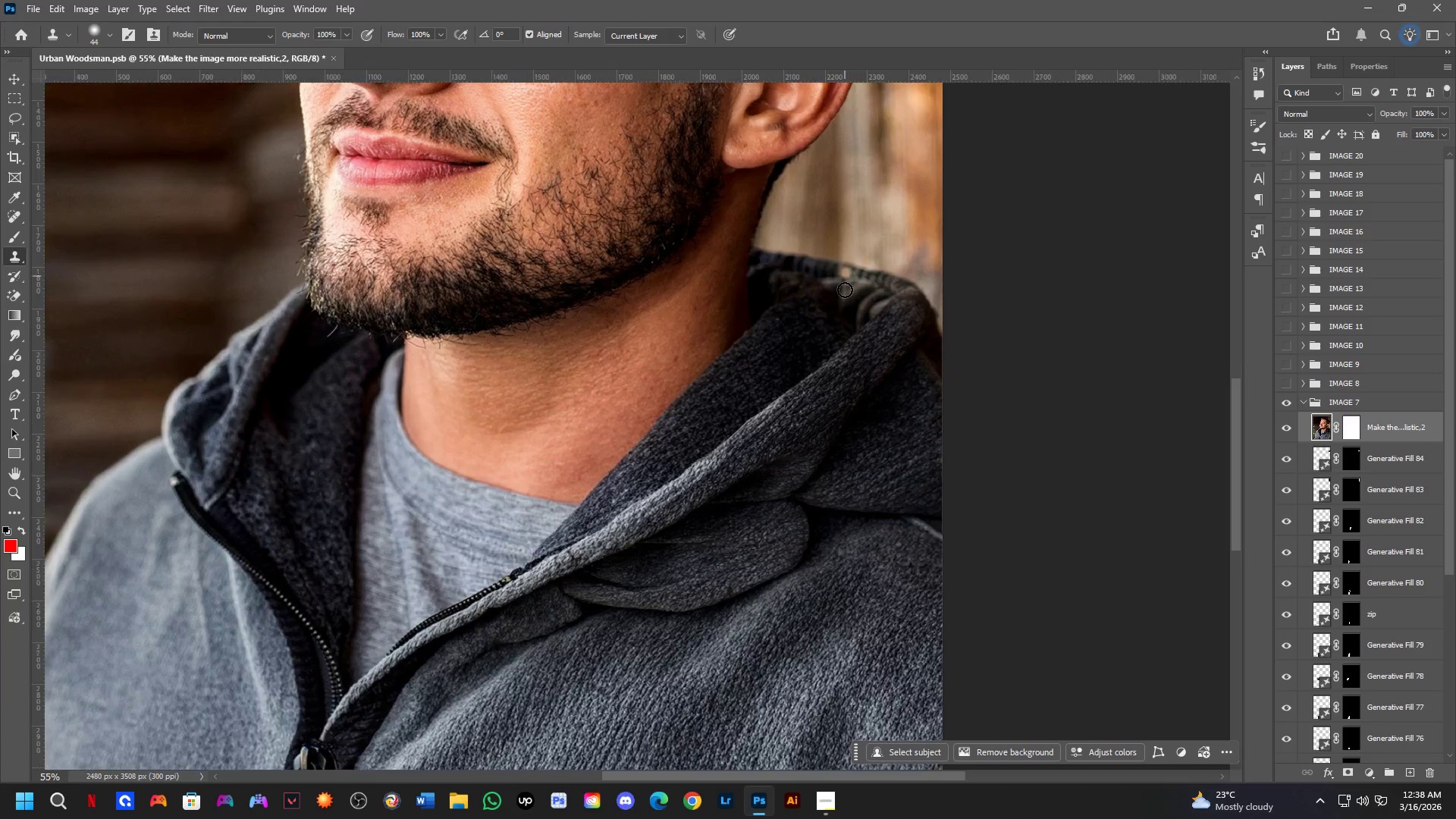 
hold_key(key=Space, duration=0.53)
 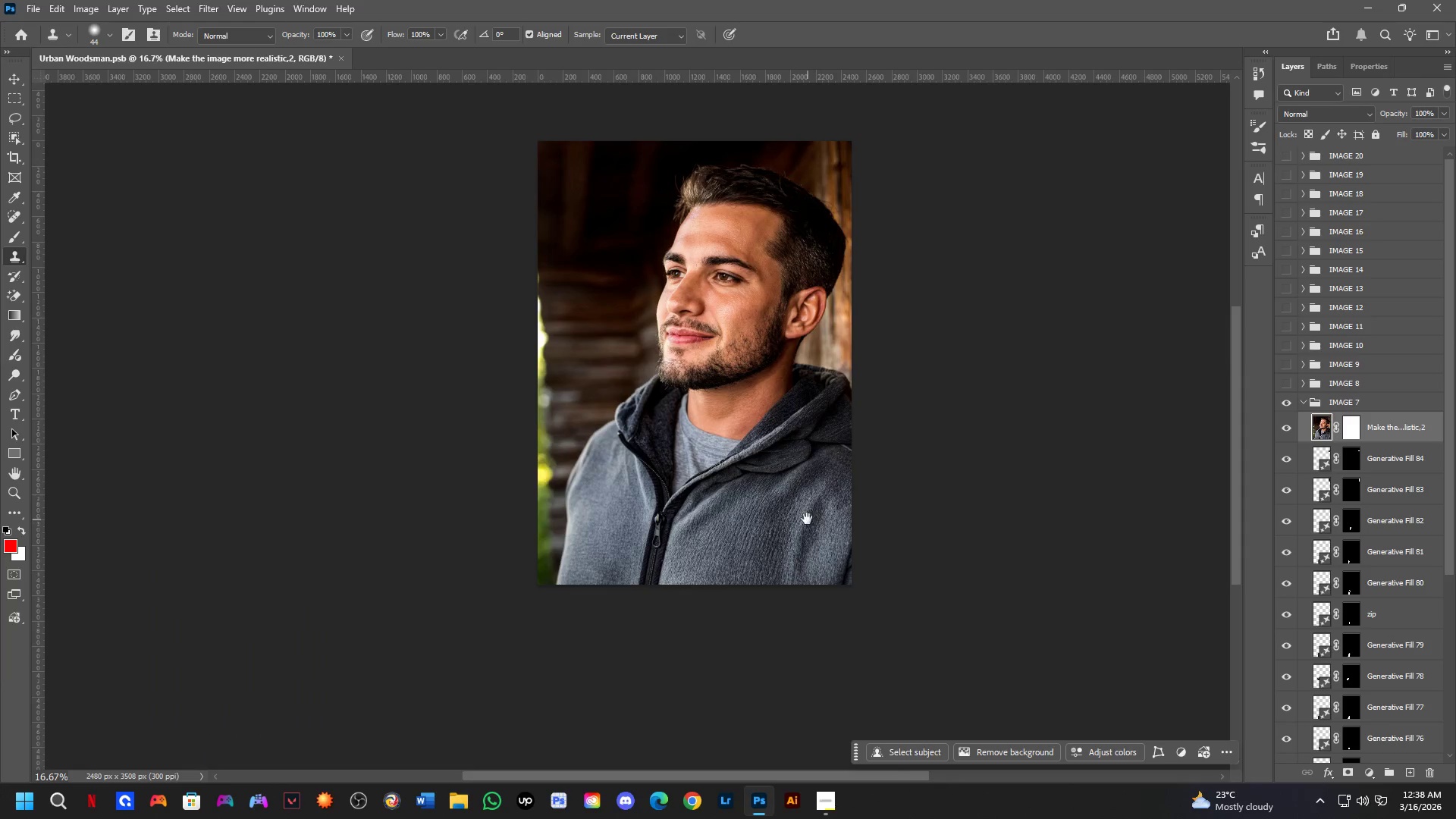 
left_click_drag(start_coordinate=[785, 378], to_coordinate=[795, 434])
 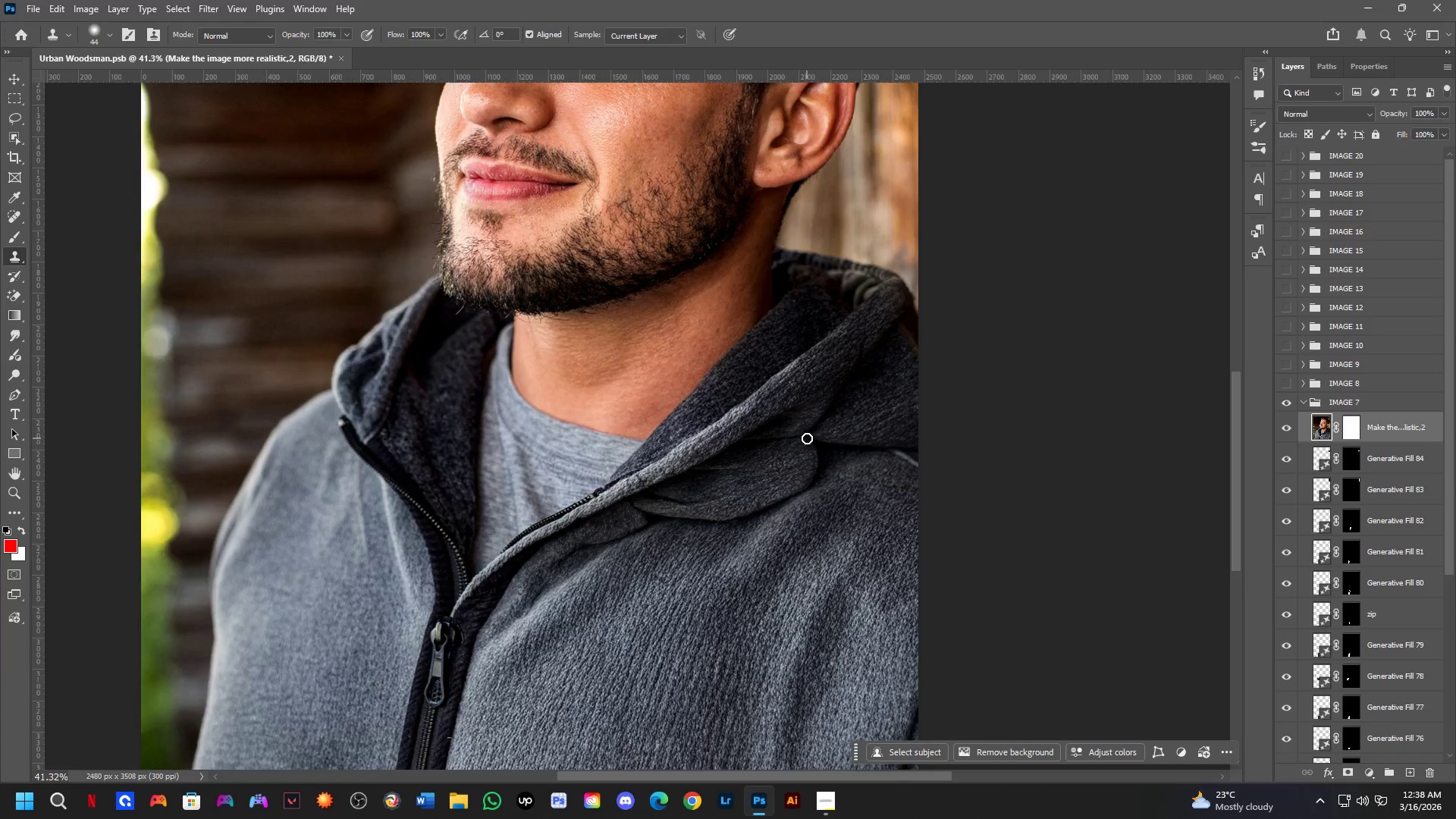 
scroll: coordinate [813, 312], scroll_direction: down, amount: 3.0
 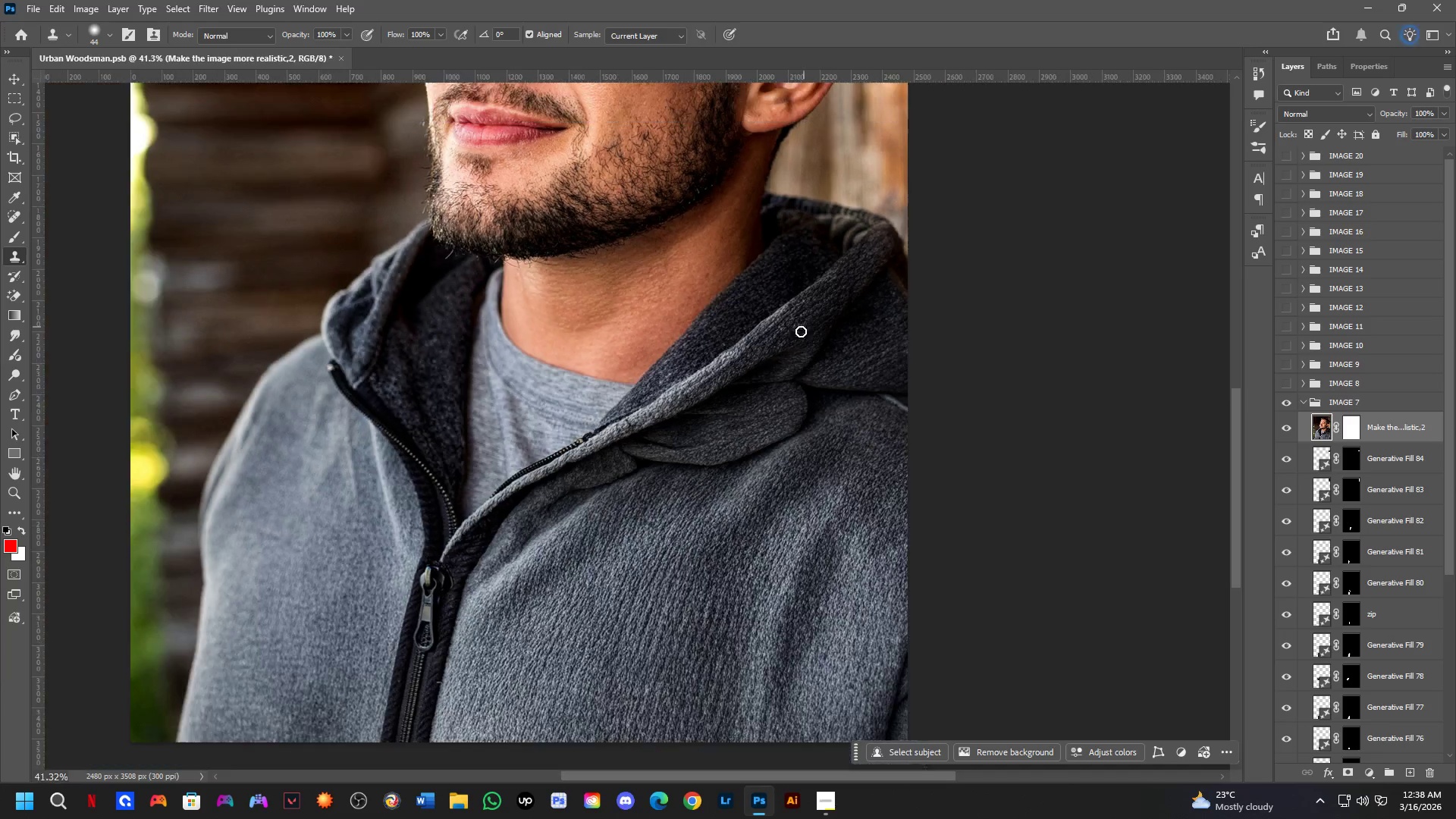 
key(Shift+ShiftLeft)
 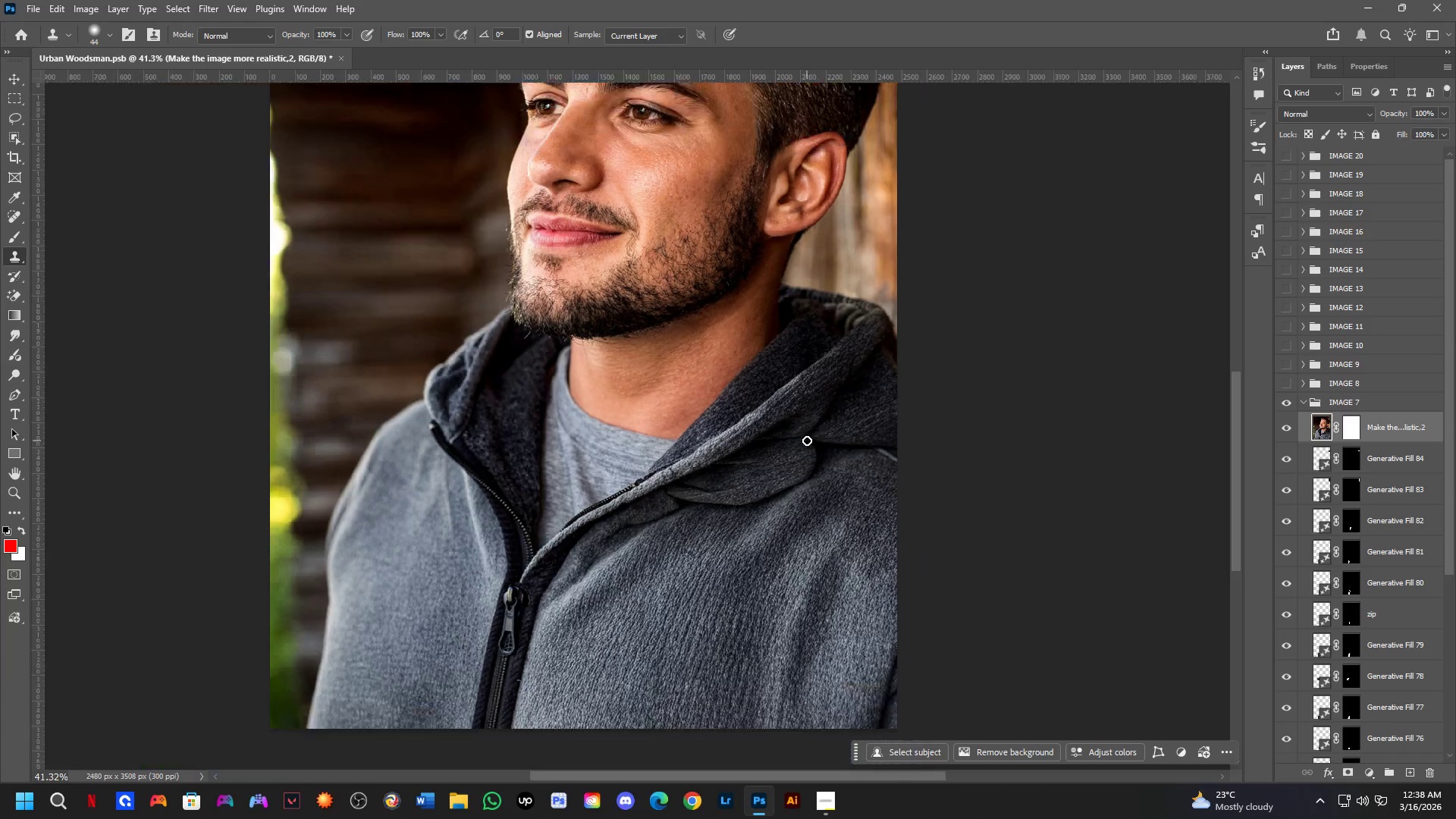 
hold_key(key=Space, duration=0.61)
 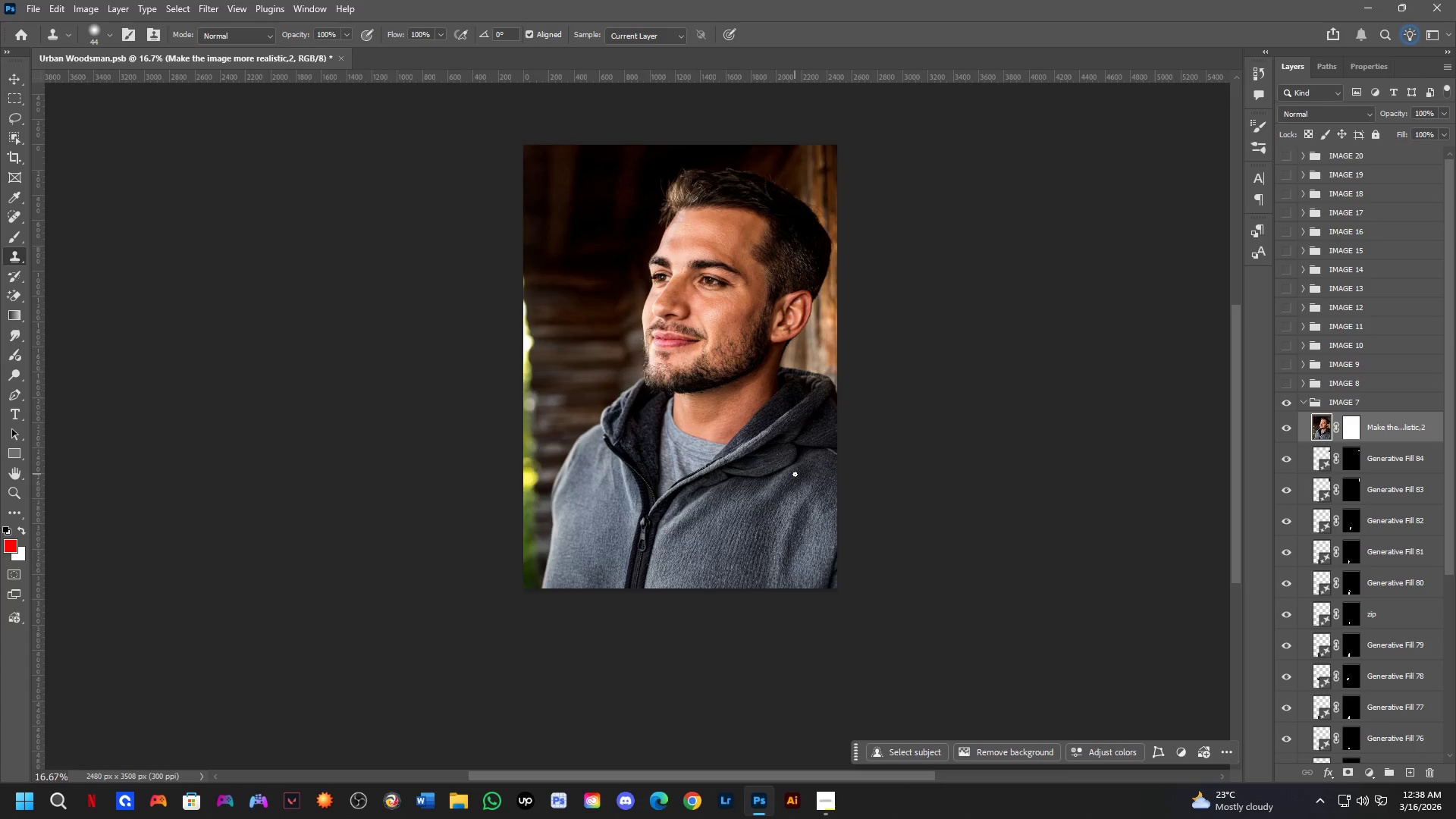 
left_click_drag(start_coordinate=[807, 519], to_coordinate=[792, 522])
 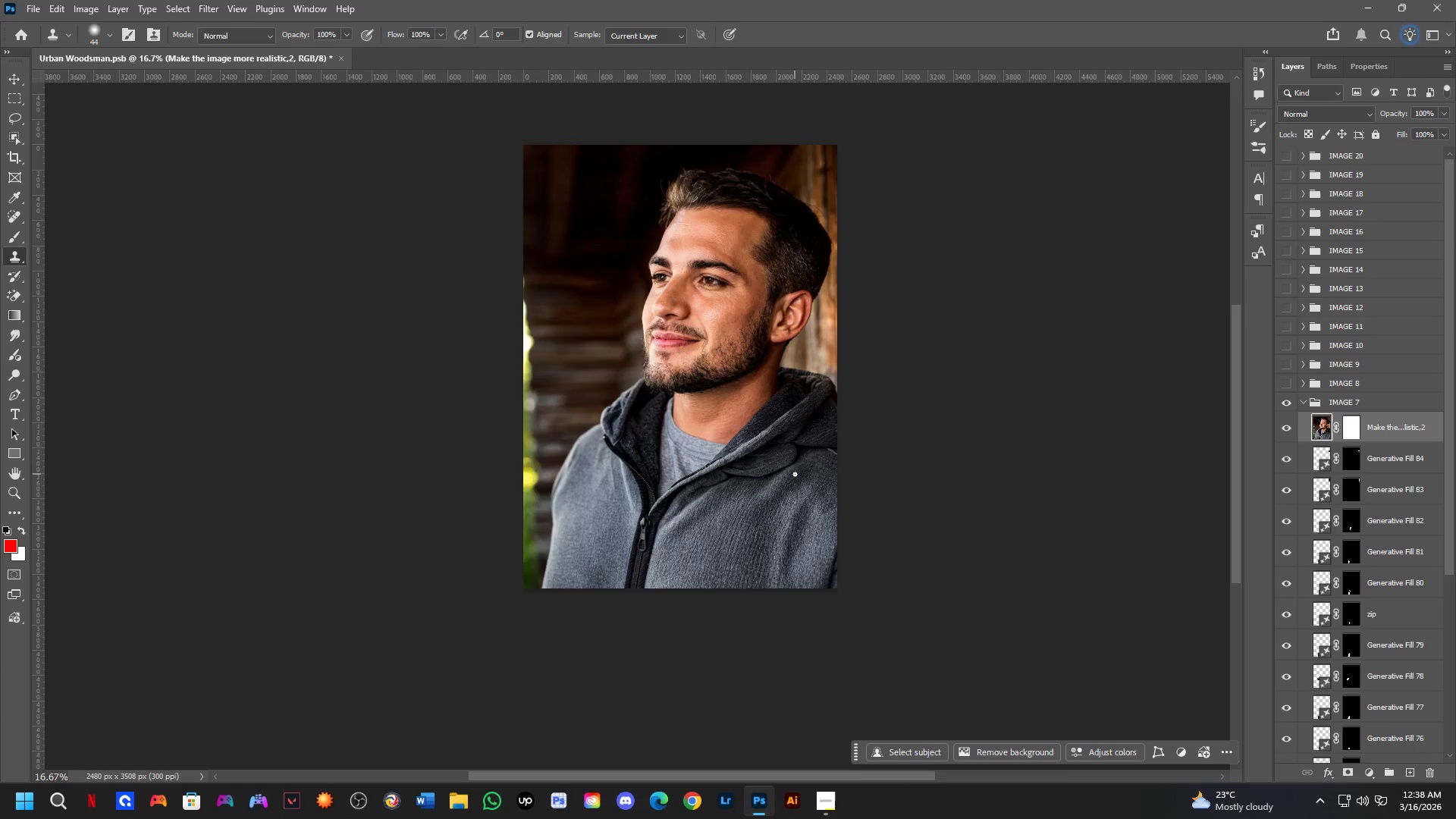 
scroll: coordinate [807, 441], scroll_direction: down, amount: 3.0
 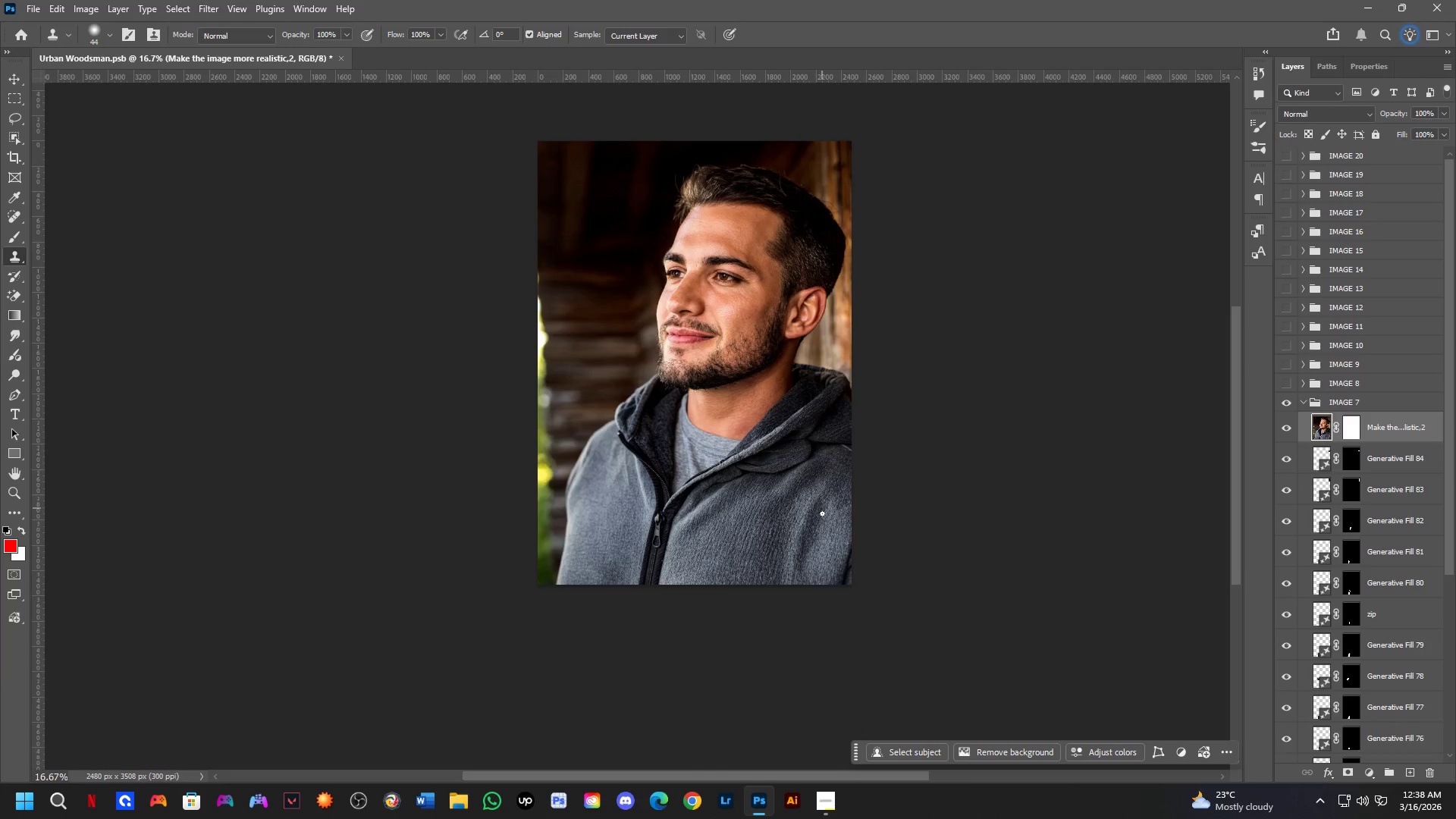 
key(Shift+ShiftLeft)
 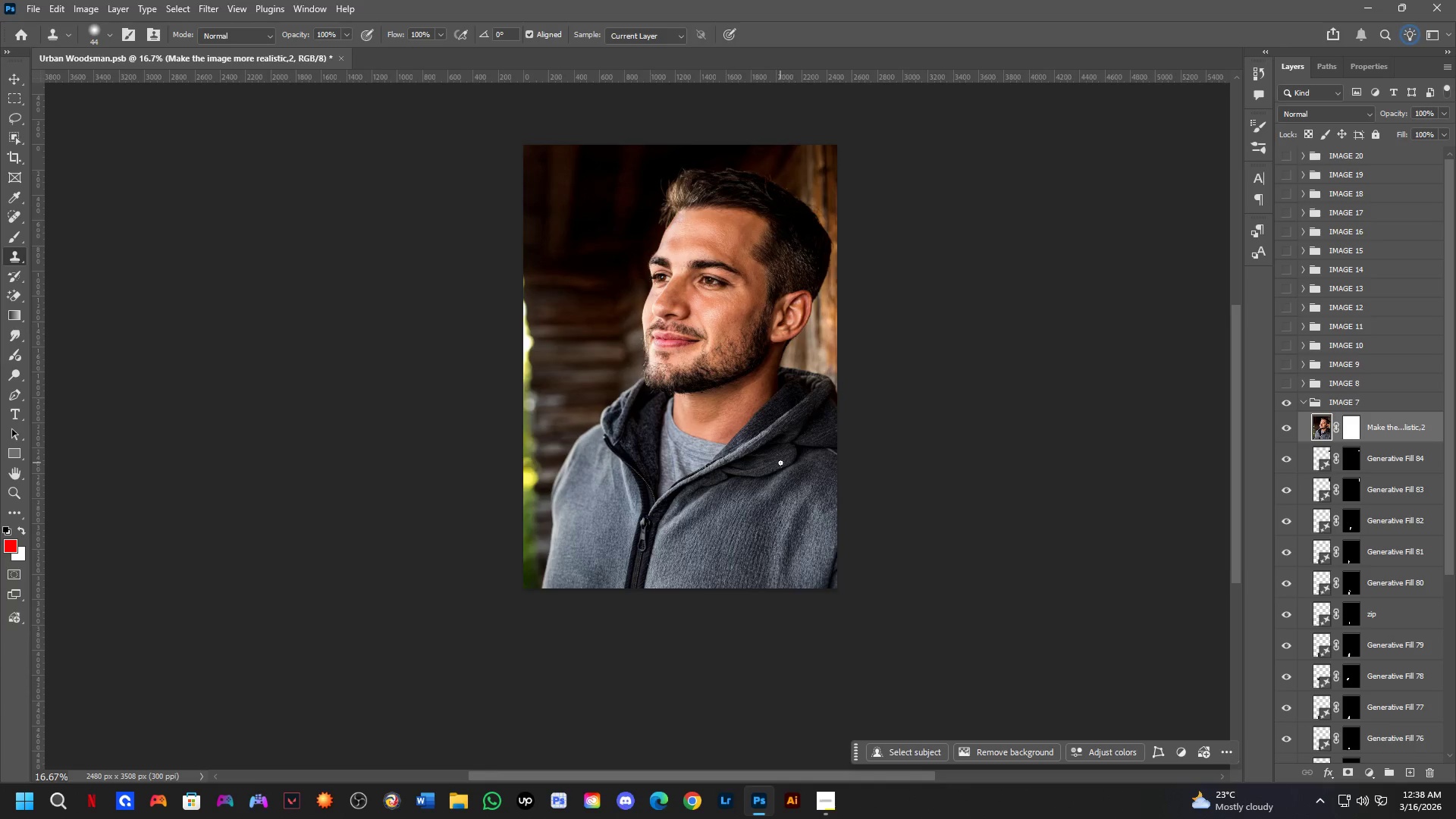 
hold_key(key=Space, duration=0.73)
 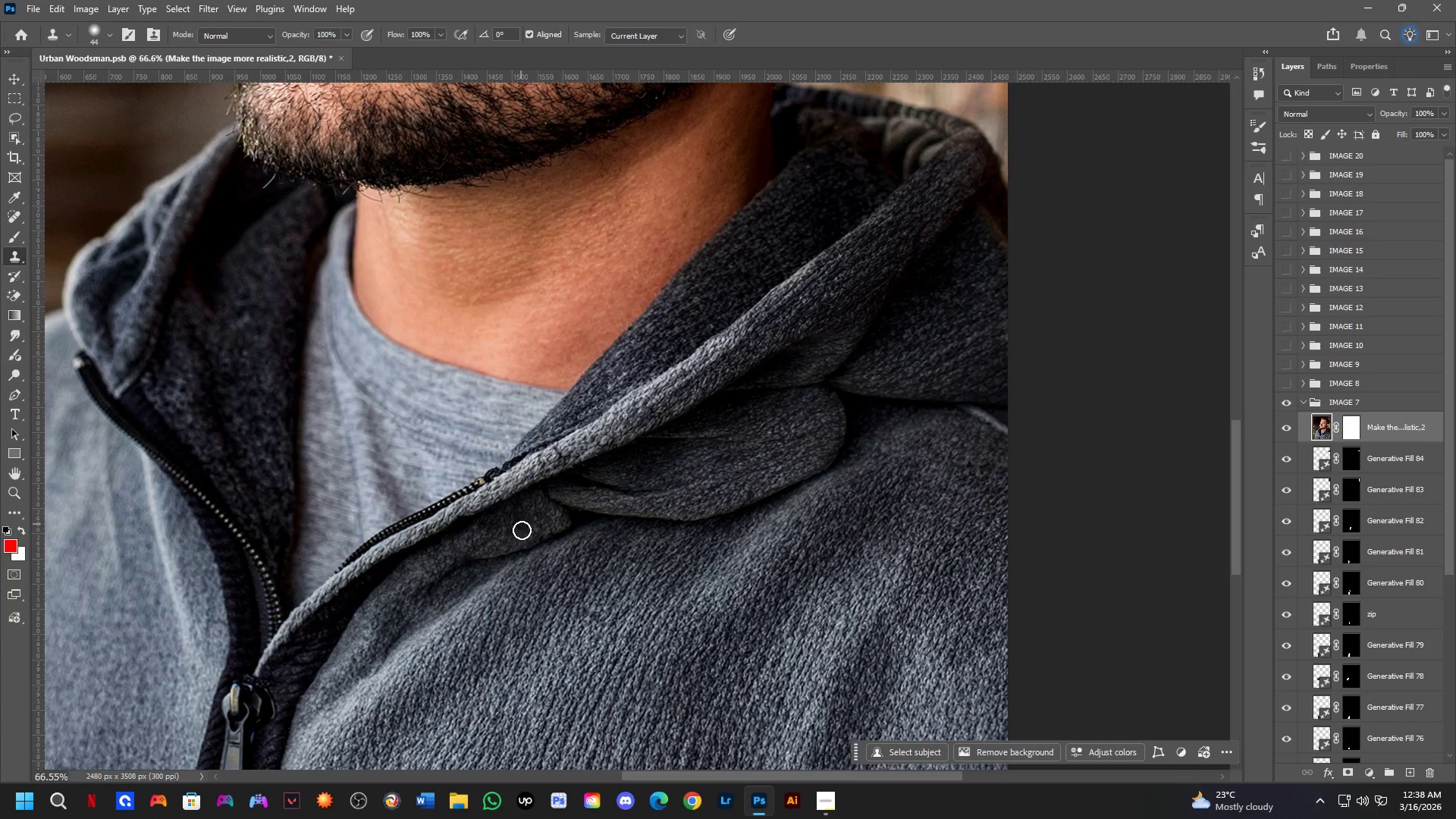 
scroll: coordinate [783, 456], scroll_direction: up, amount: 6.0
 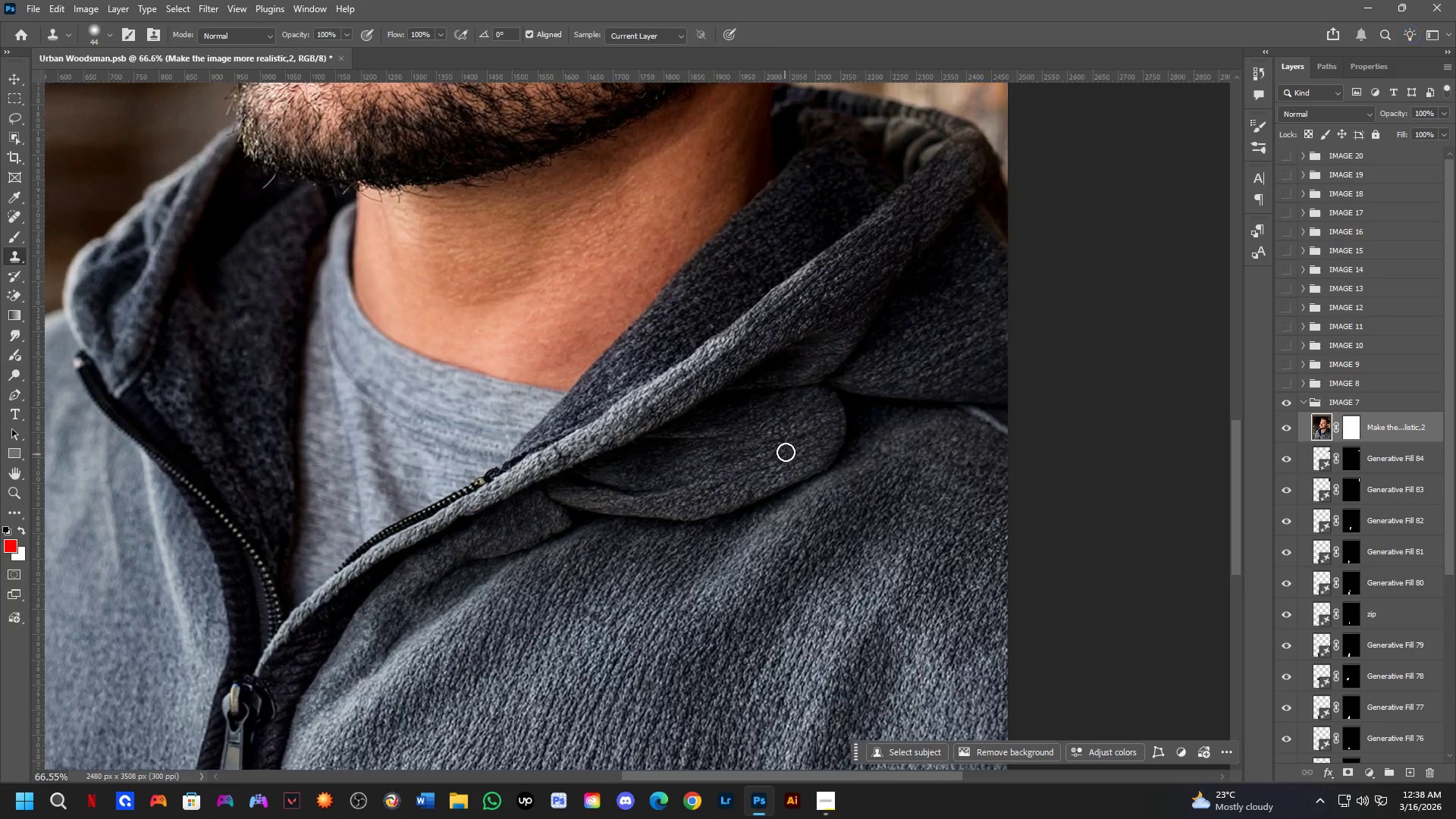 
key(Space)
 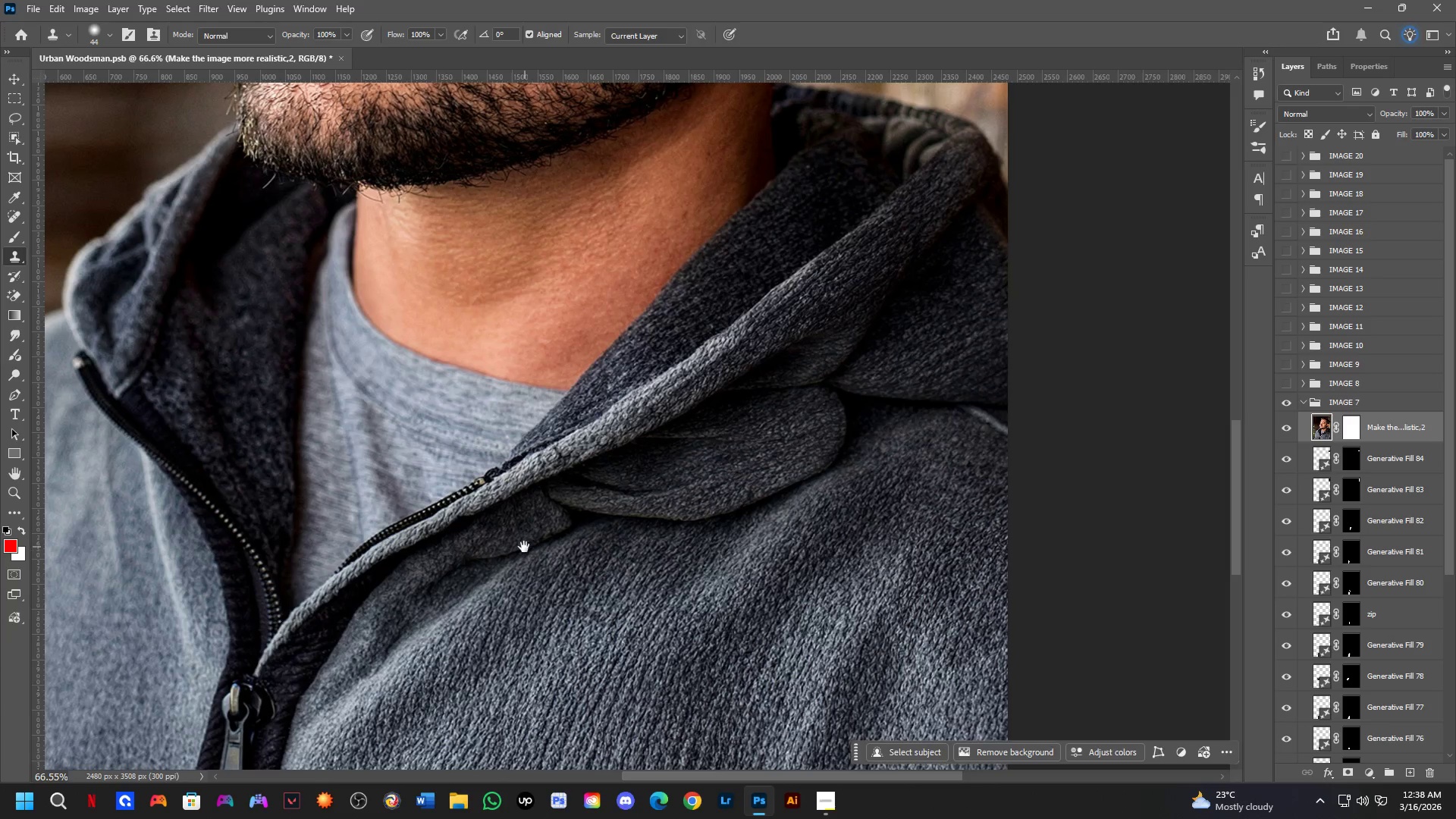 
left_click_drag(start_coordinate=[524, 547], to_coordinate=[529, 527])
 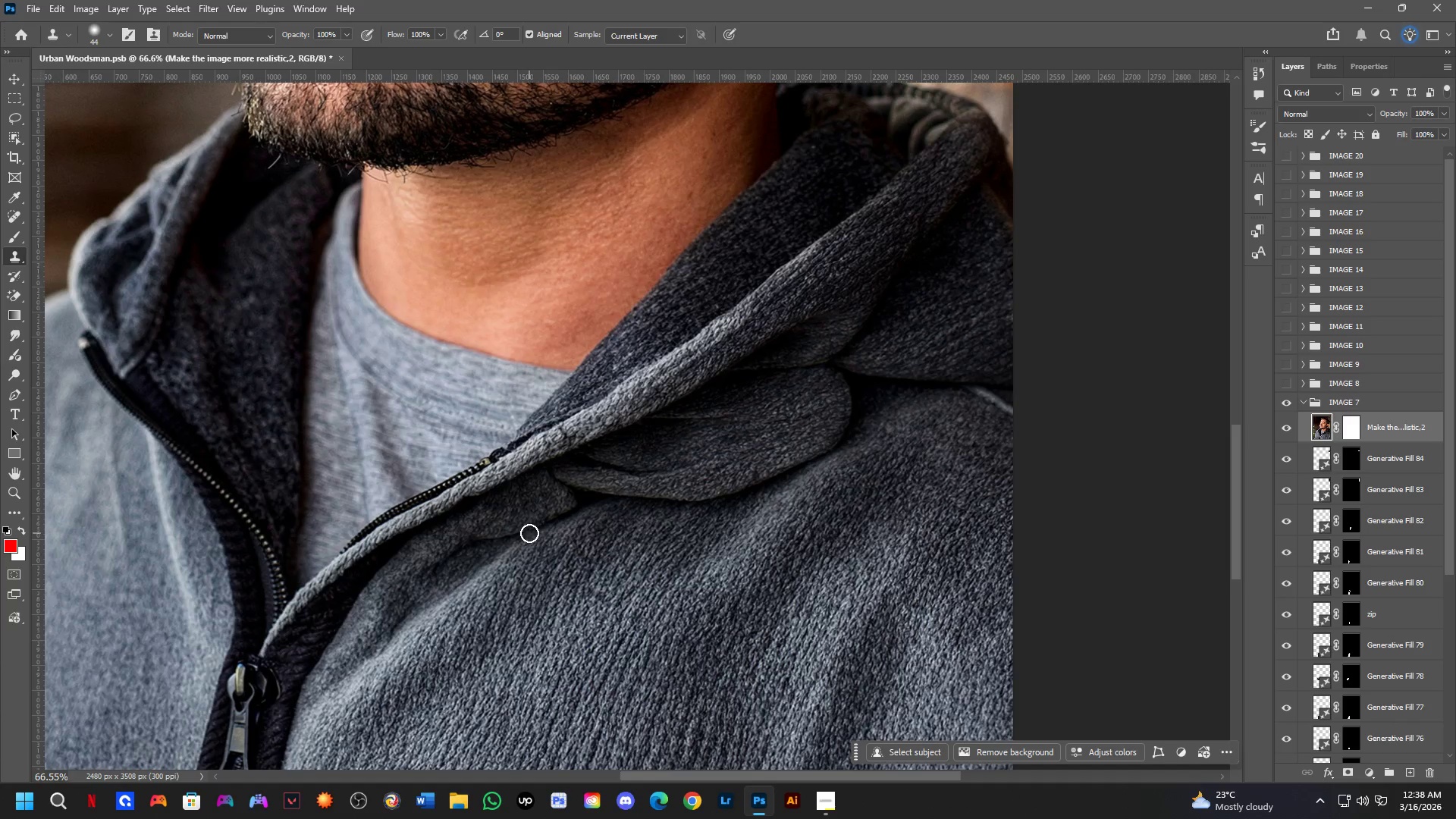 
key(L)
 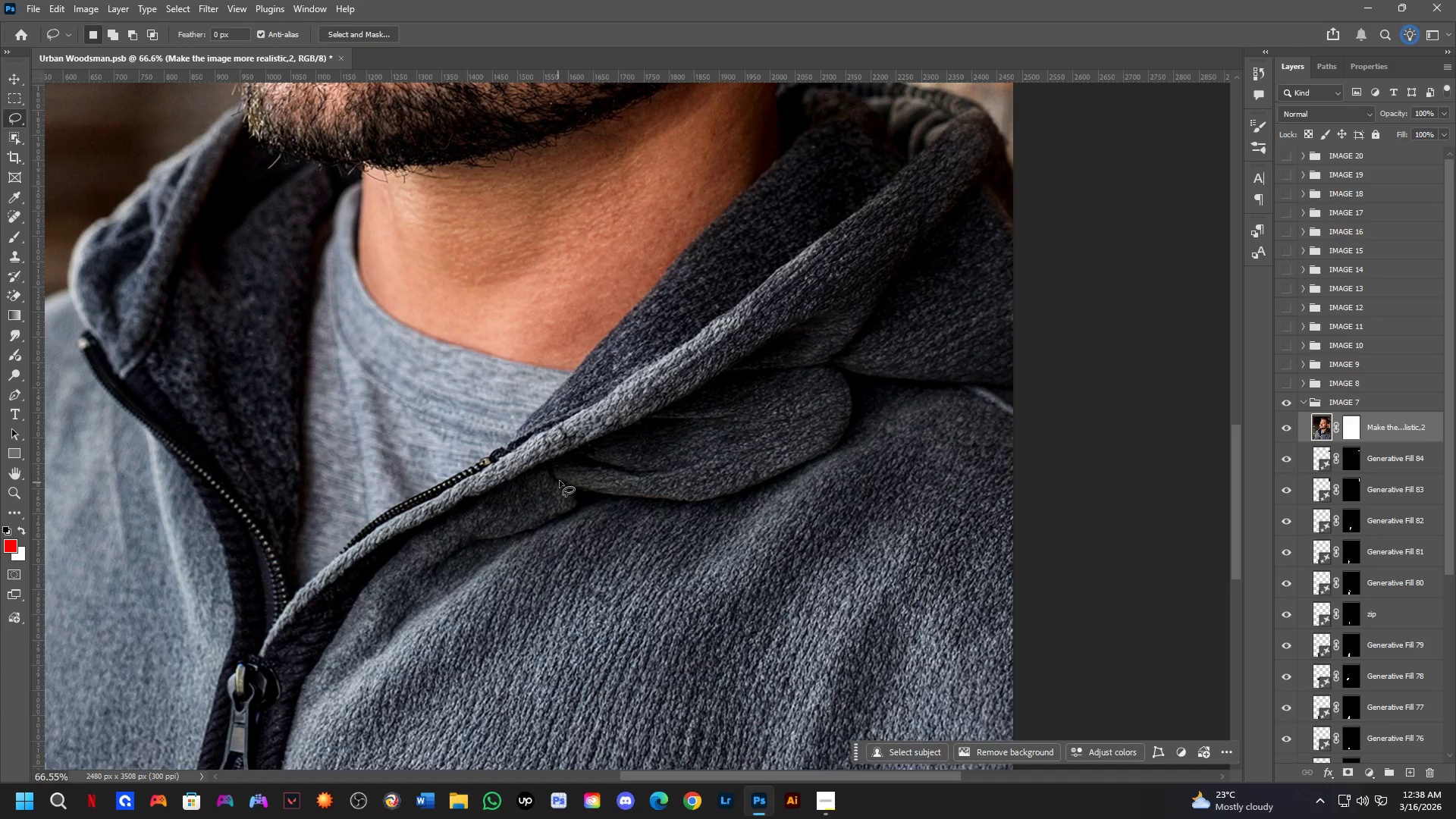 
left_click_drag(start_coordinate=[598, 444], to_coordinate=[660, 449])
 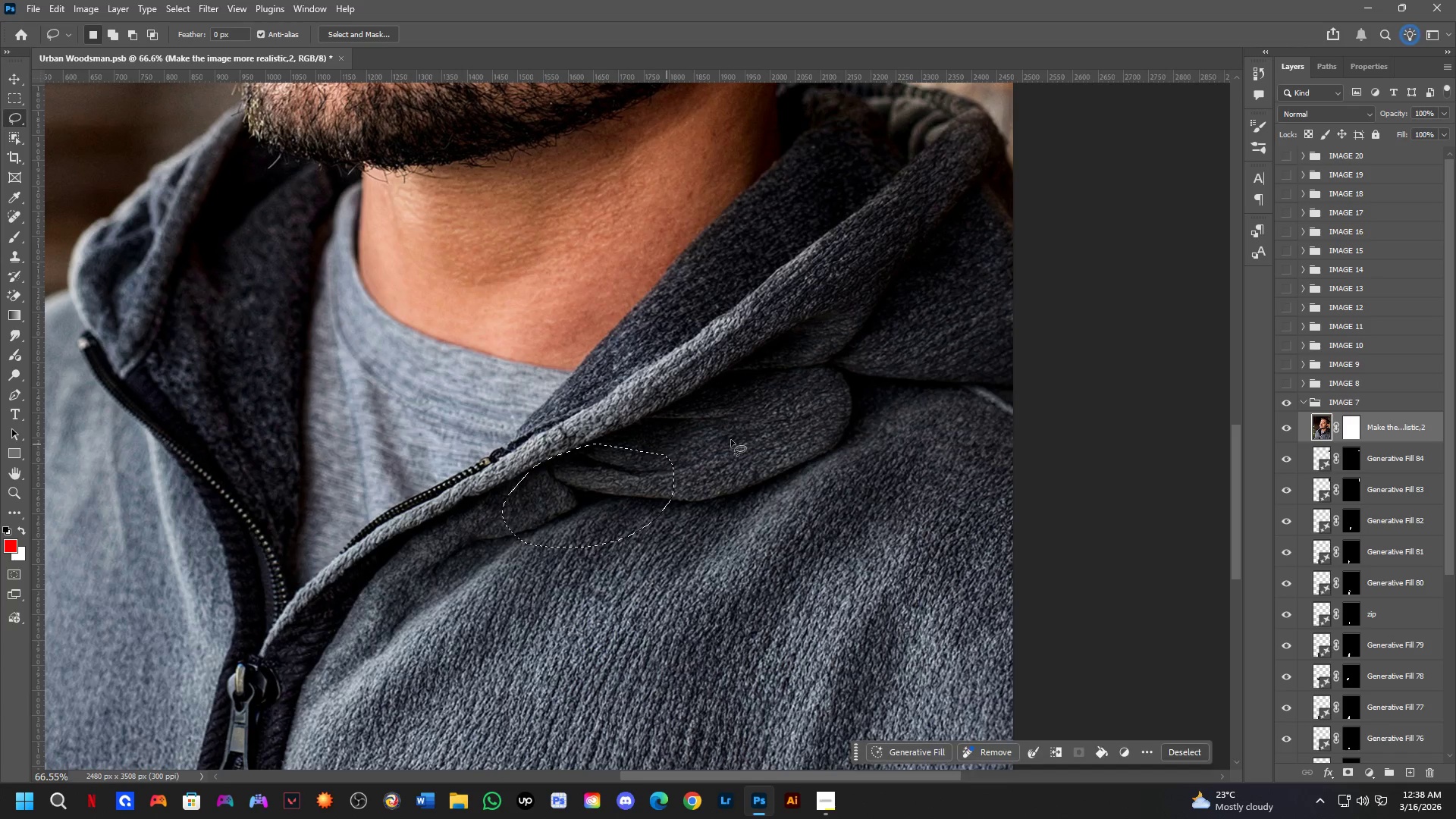 
hold_key(key=Space, duration=0.44)
 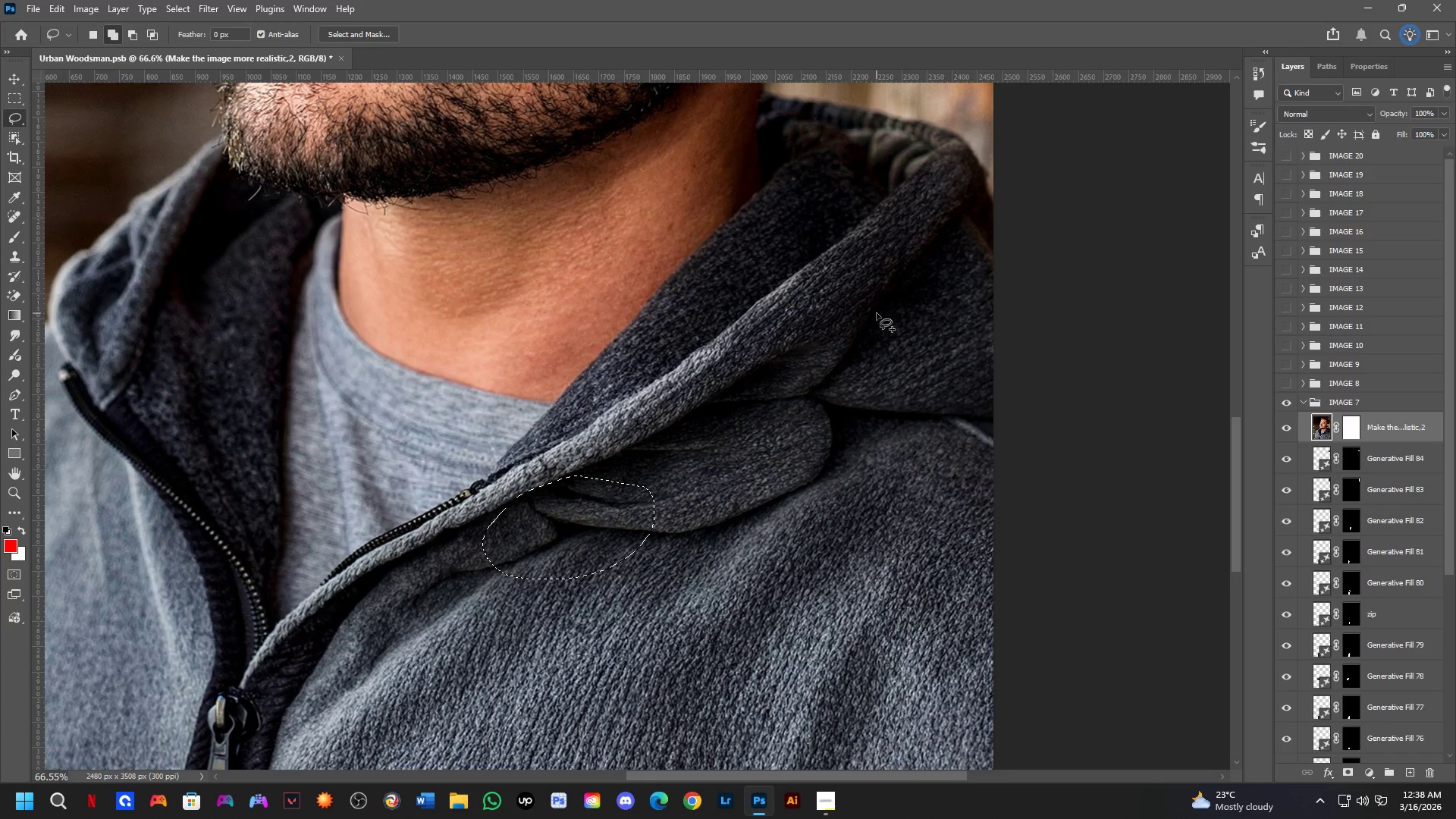 
left_click_drag(start_coordinate=[843, 412], to_coordinate=[823, 444])
 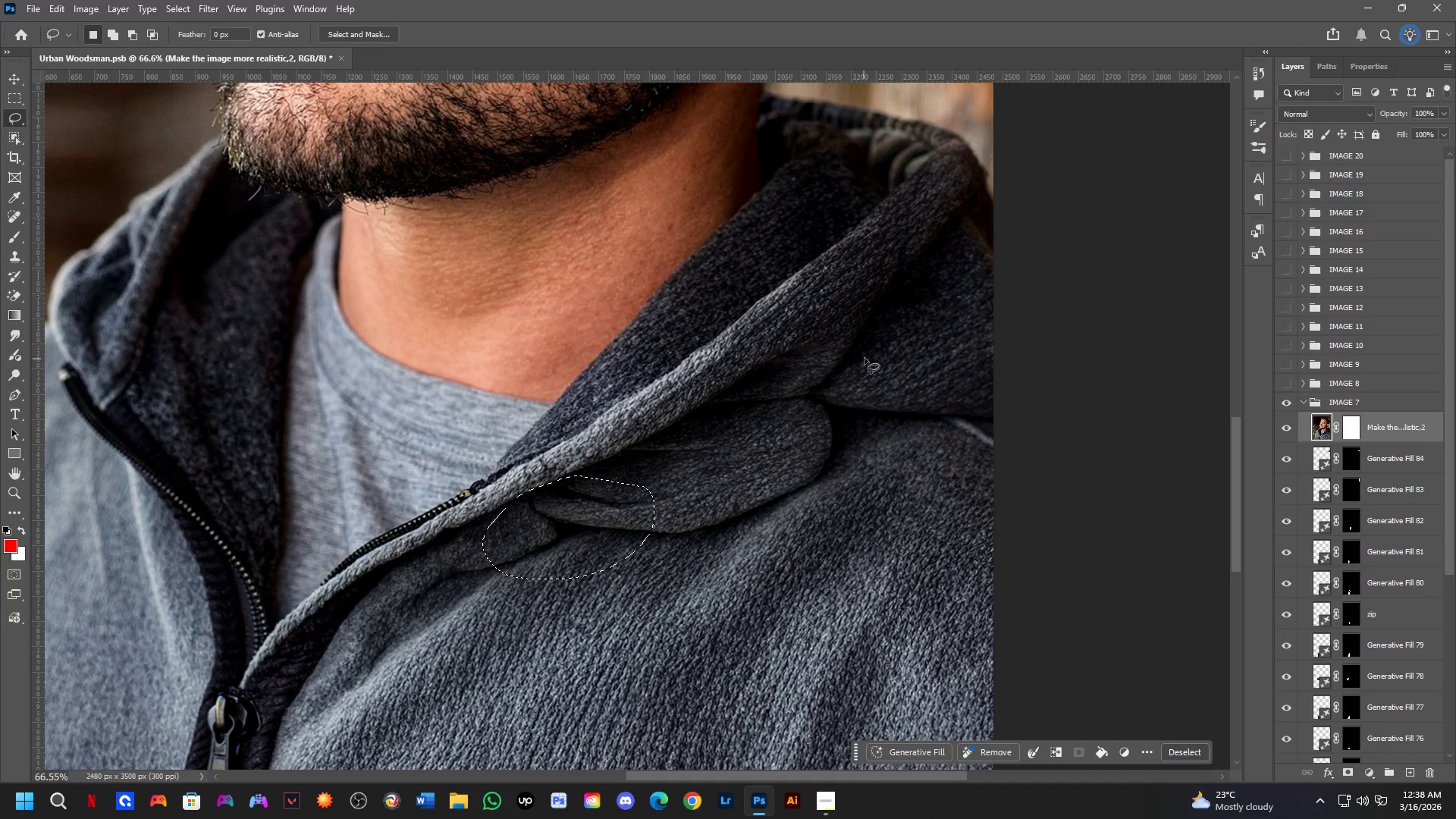 
hold_key(key=ShiftLeft, duration=0.39)
left_click_drag(start_coordinate=[877, 313], to_coordinate=[946, 372])
 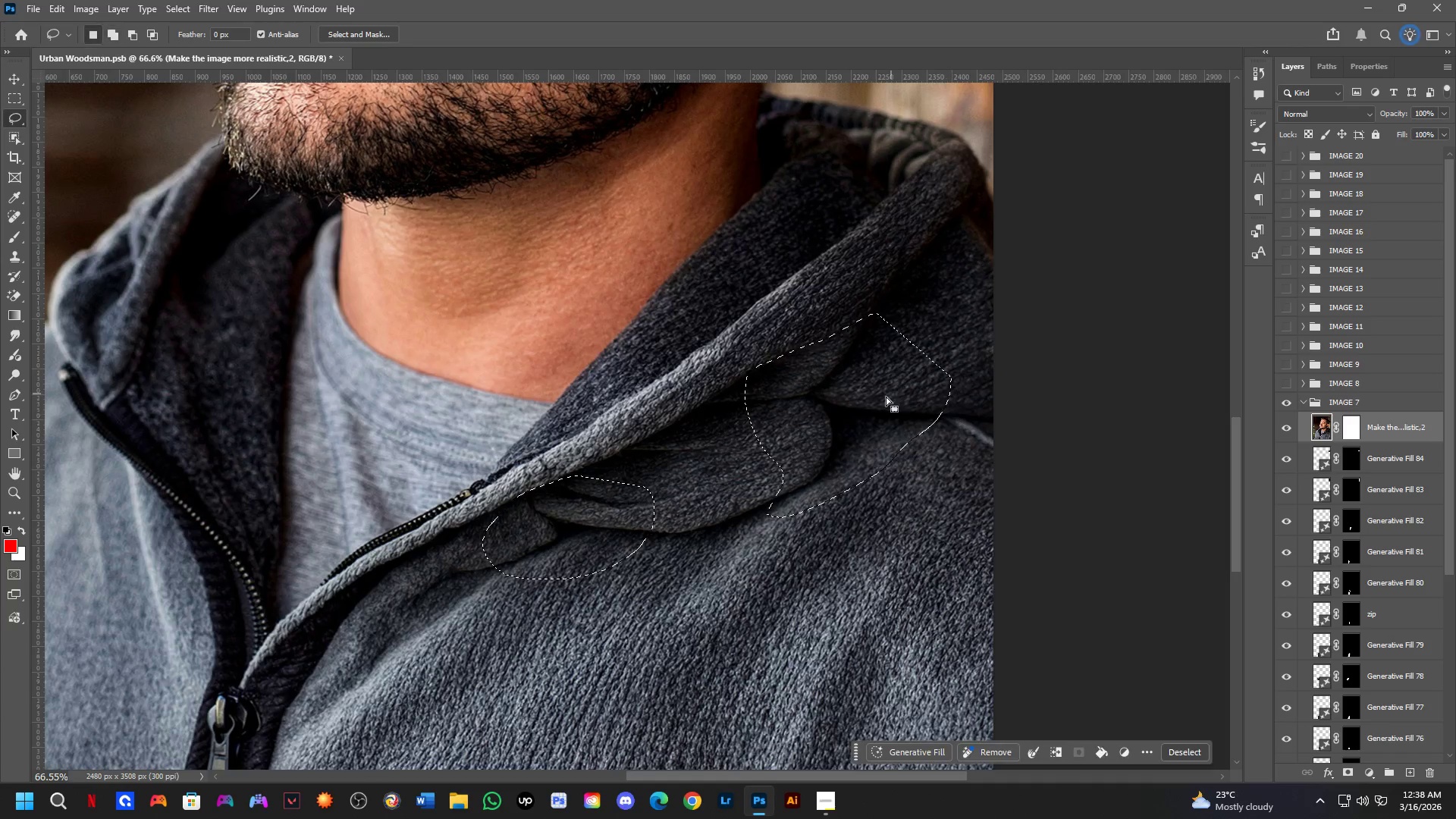 
hold_key(key=ShiftLeft, duration=0.34)
left_click_drag(start_coordinate=[836, 435], to_coordinate=[861, 441])
 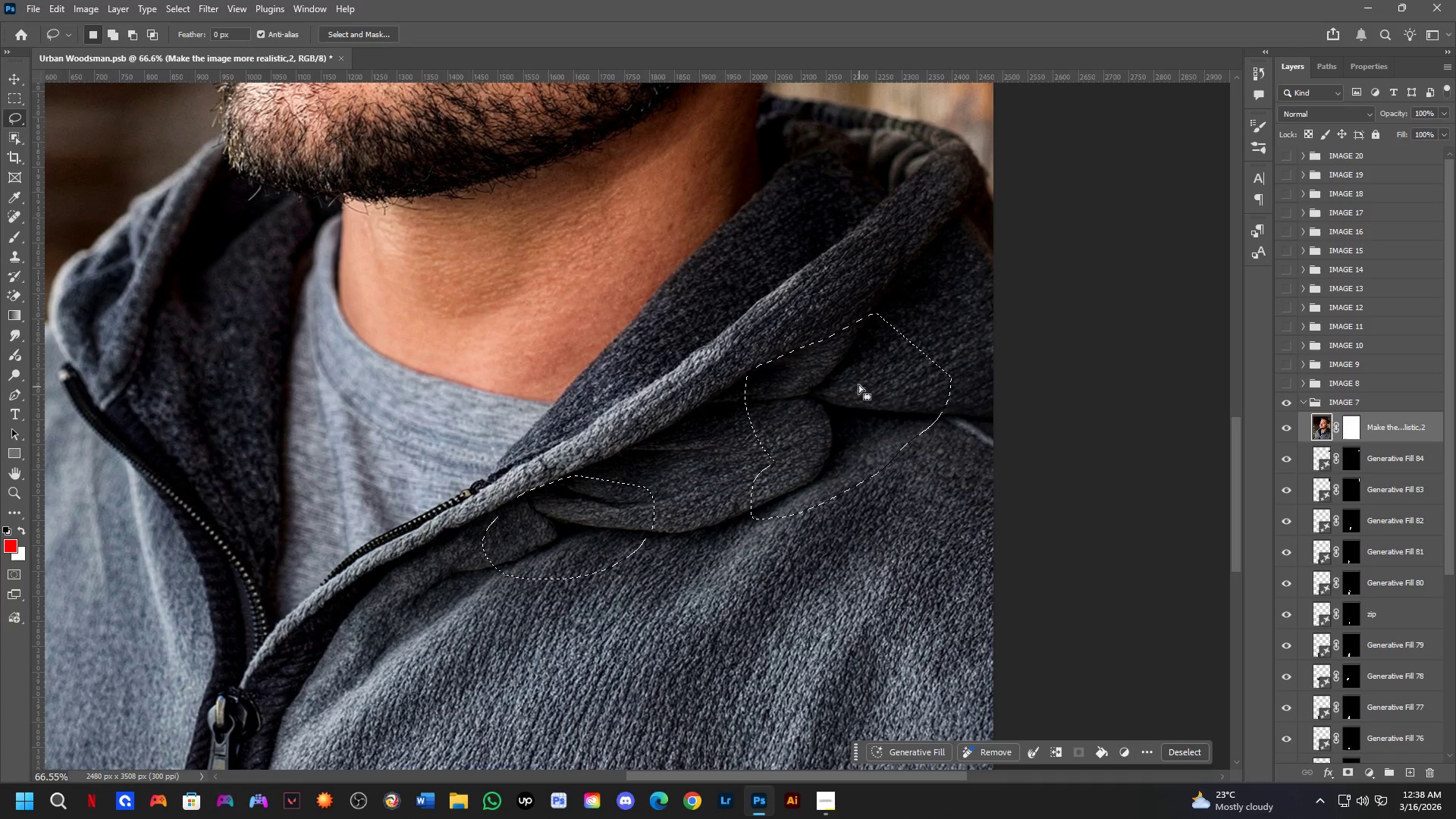 
hold_key(key=ShiftLeft, duration=0.34)
left_click_drag(start_coordinate=[809, 352], to_coordinate=[786, 405])
 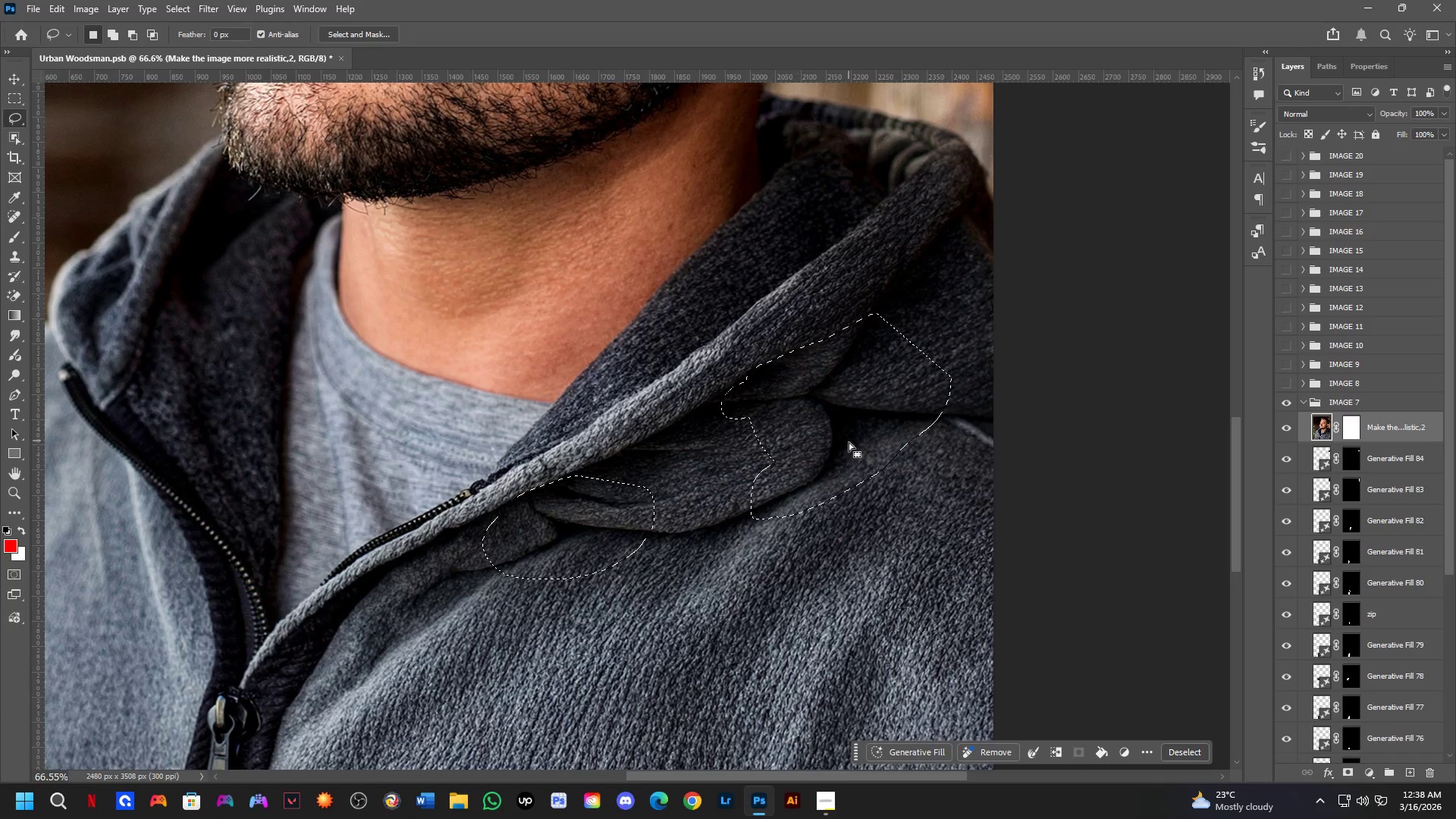 
hold_key(key=Space, duration=0.44)
 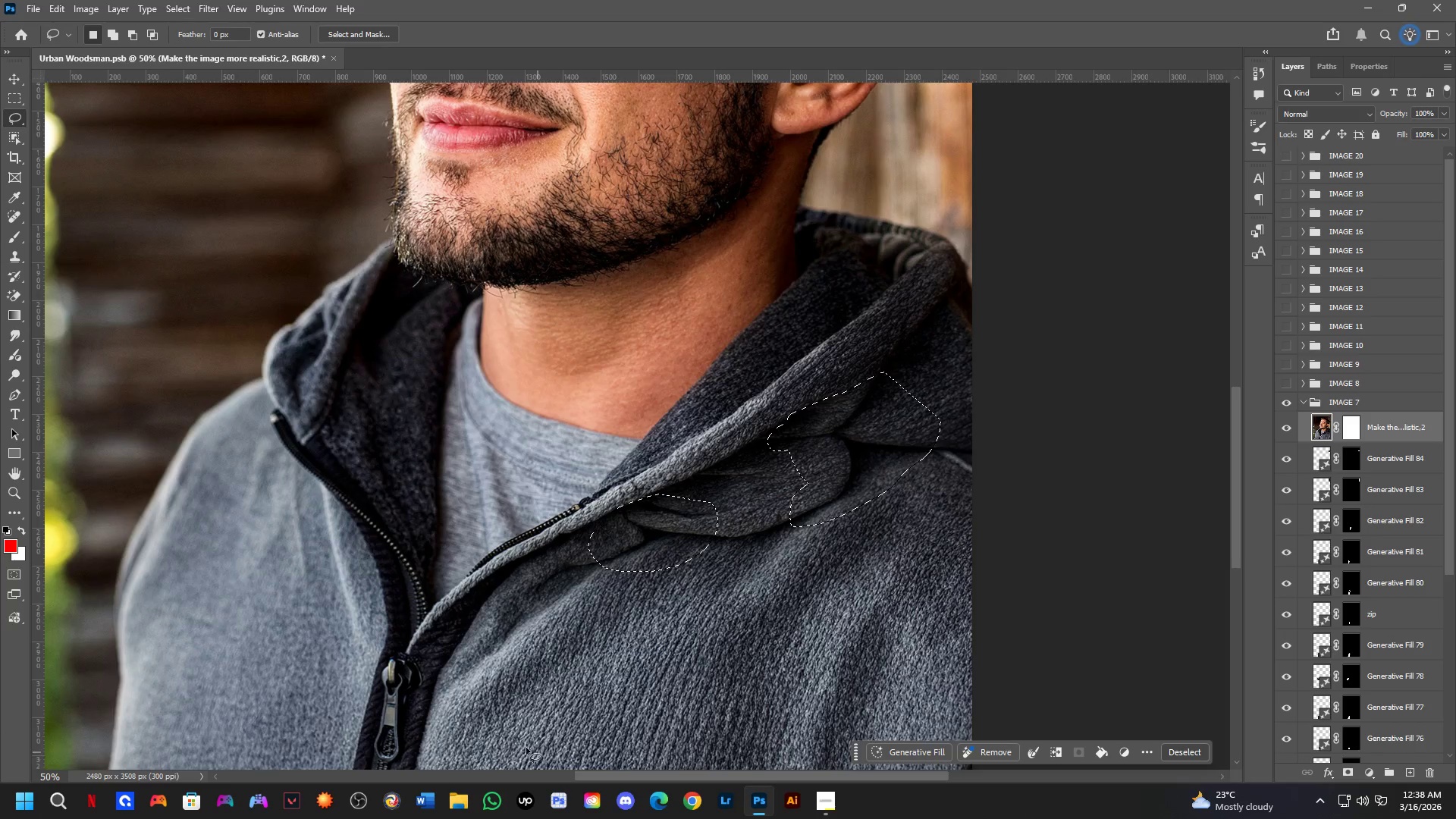 
left_click_drag(start_coordinate=[855, 453], to_coordinate=[870, 479])
 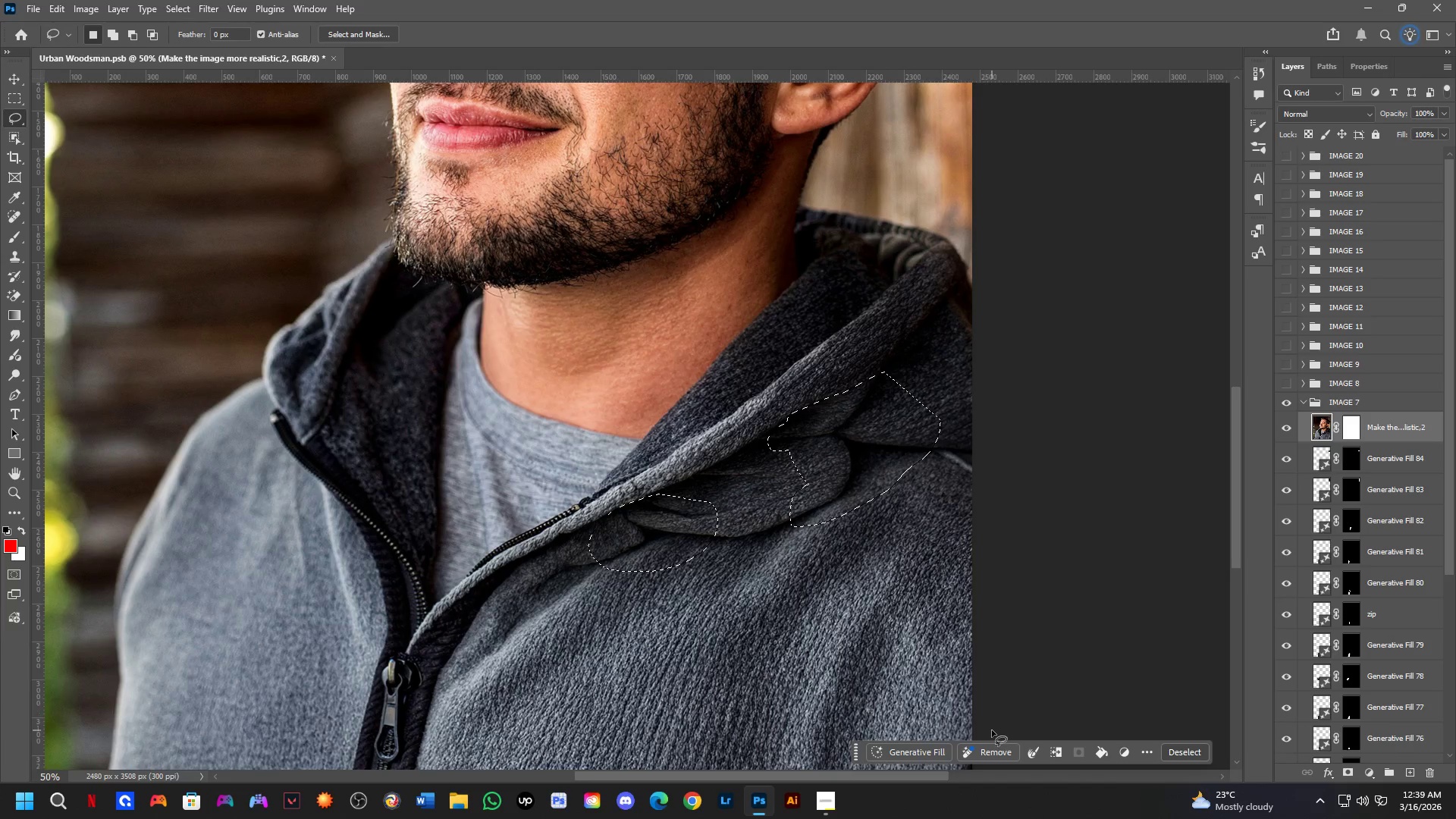 
scroll: coordinate [849, 446], scroll_direction: down, amount: 3.0
 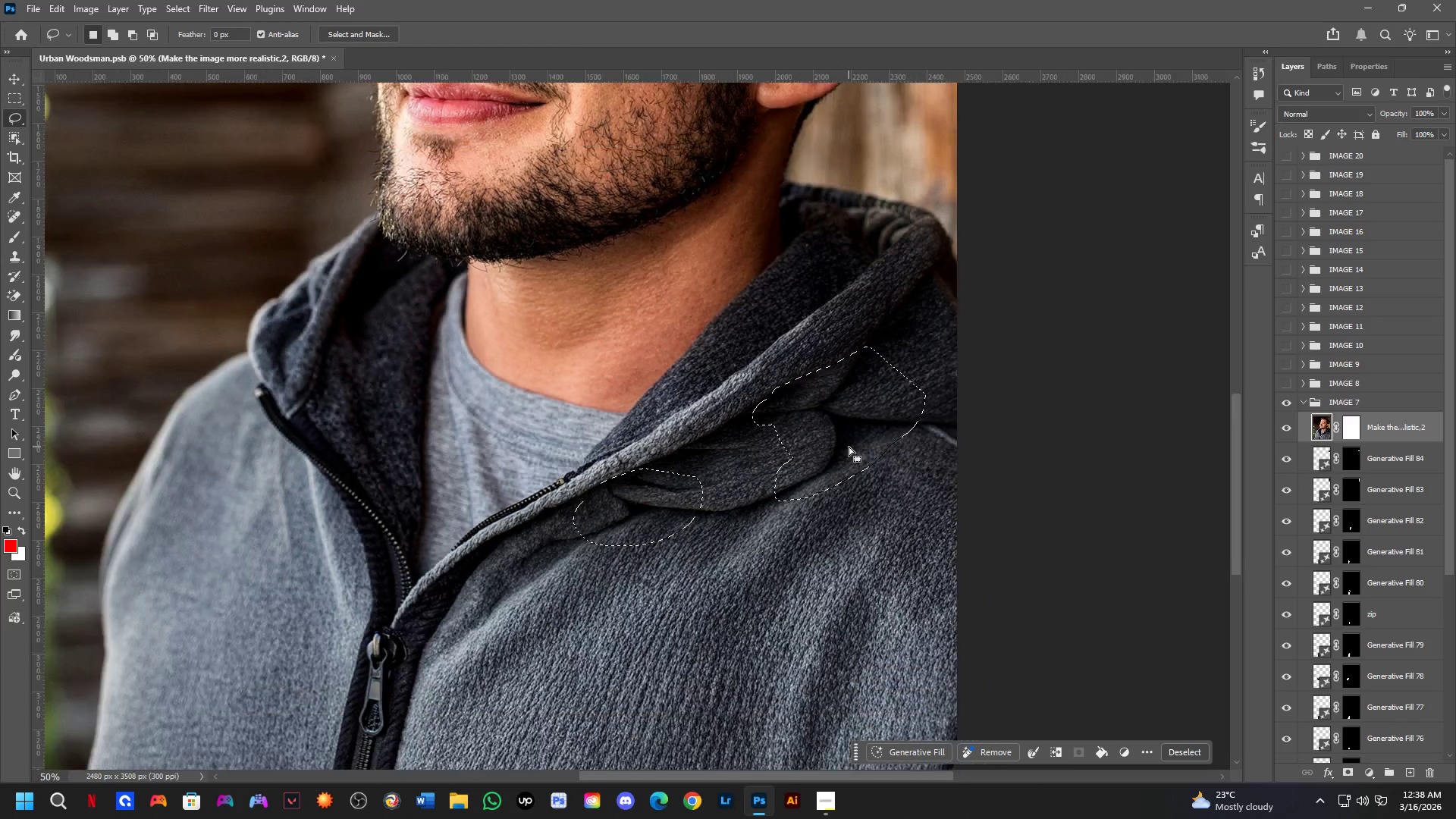 
left_click([919, 754])
 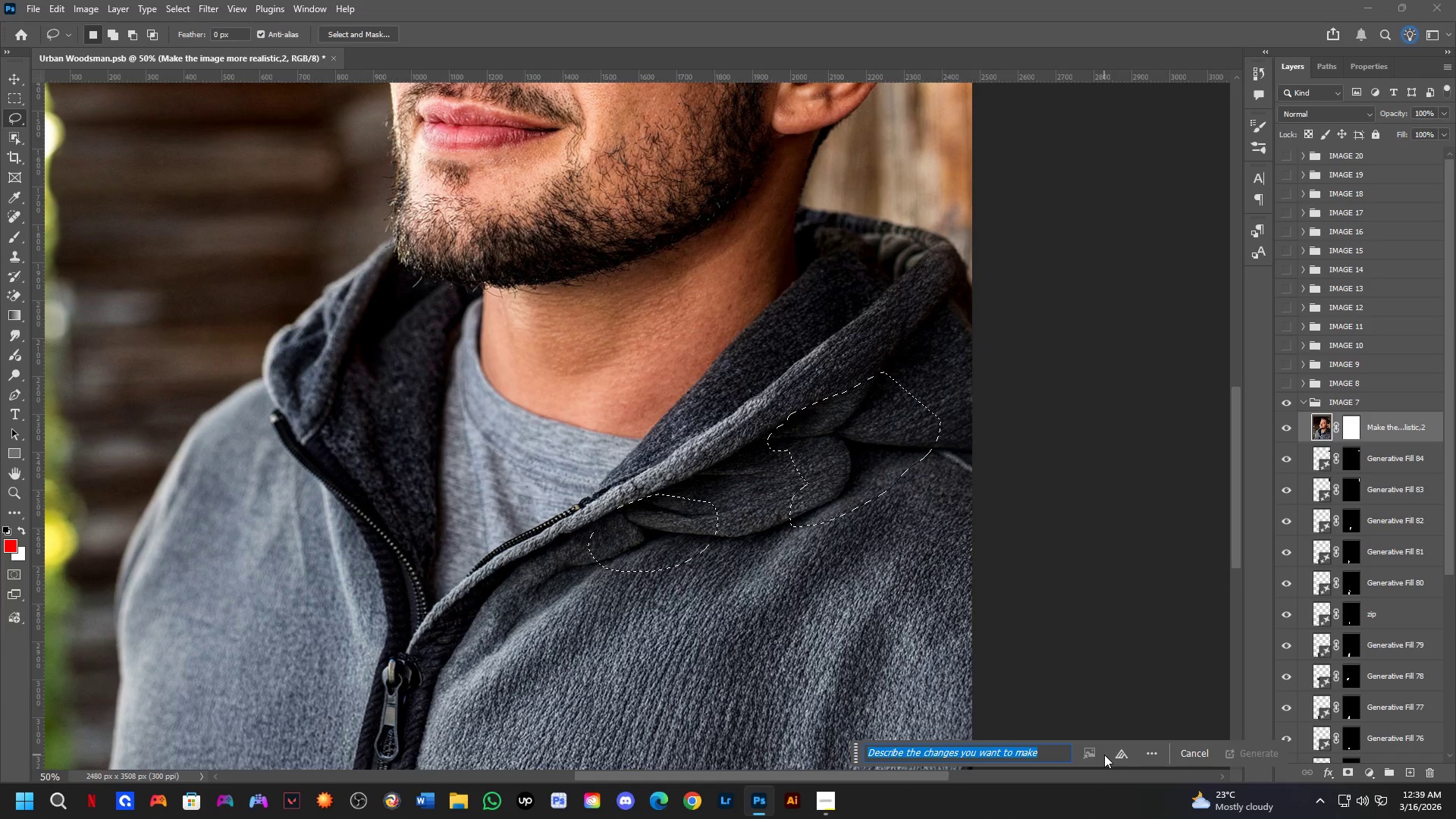 
double_click([1110, 757])
 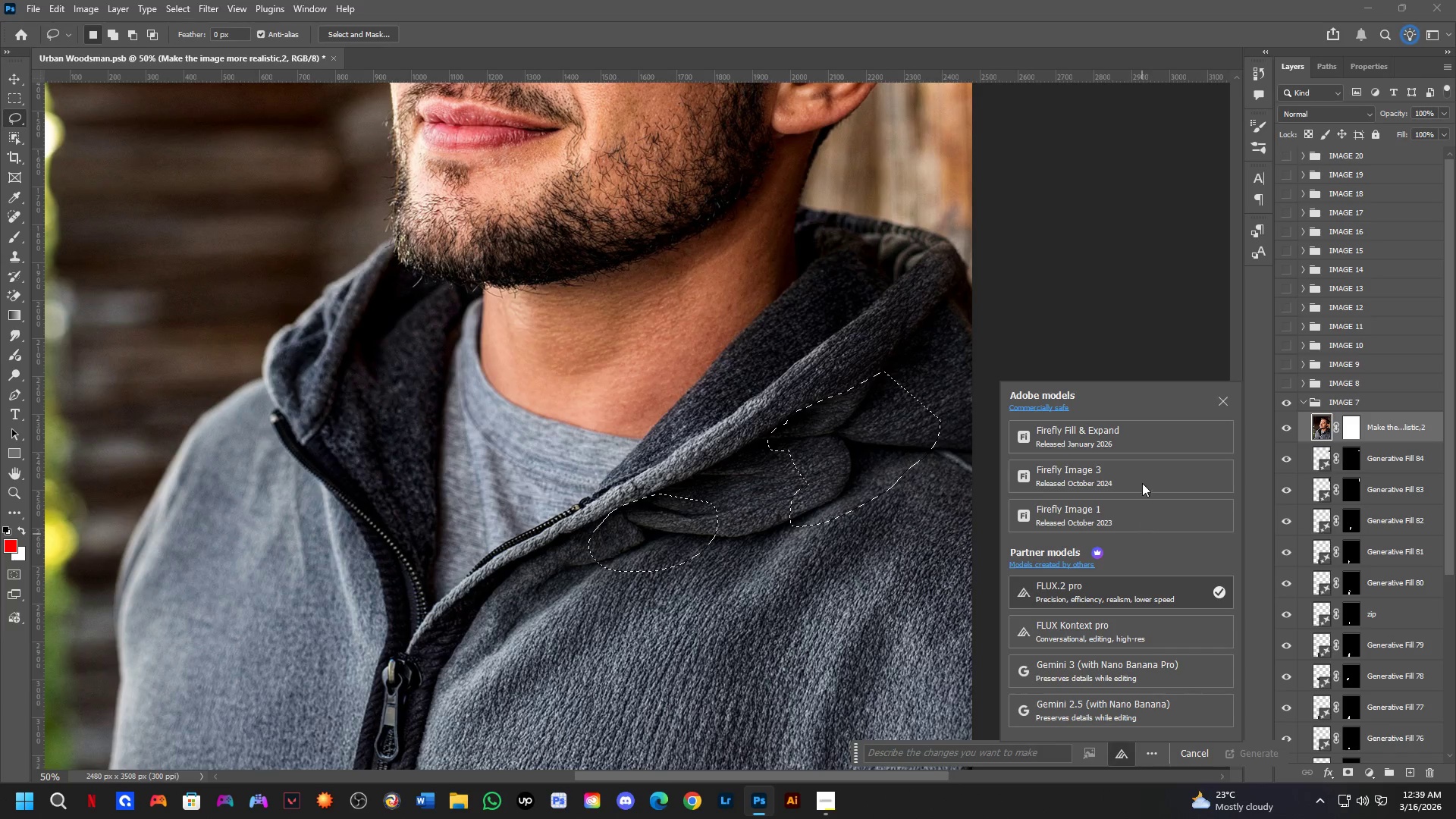 
left_click([1142, 472])
 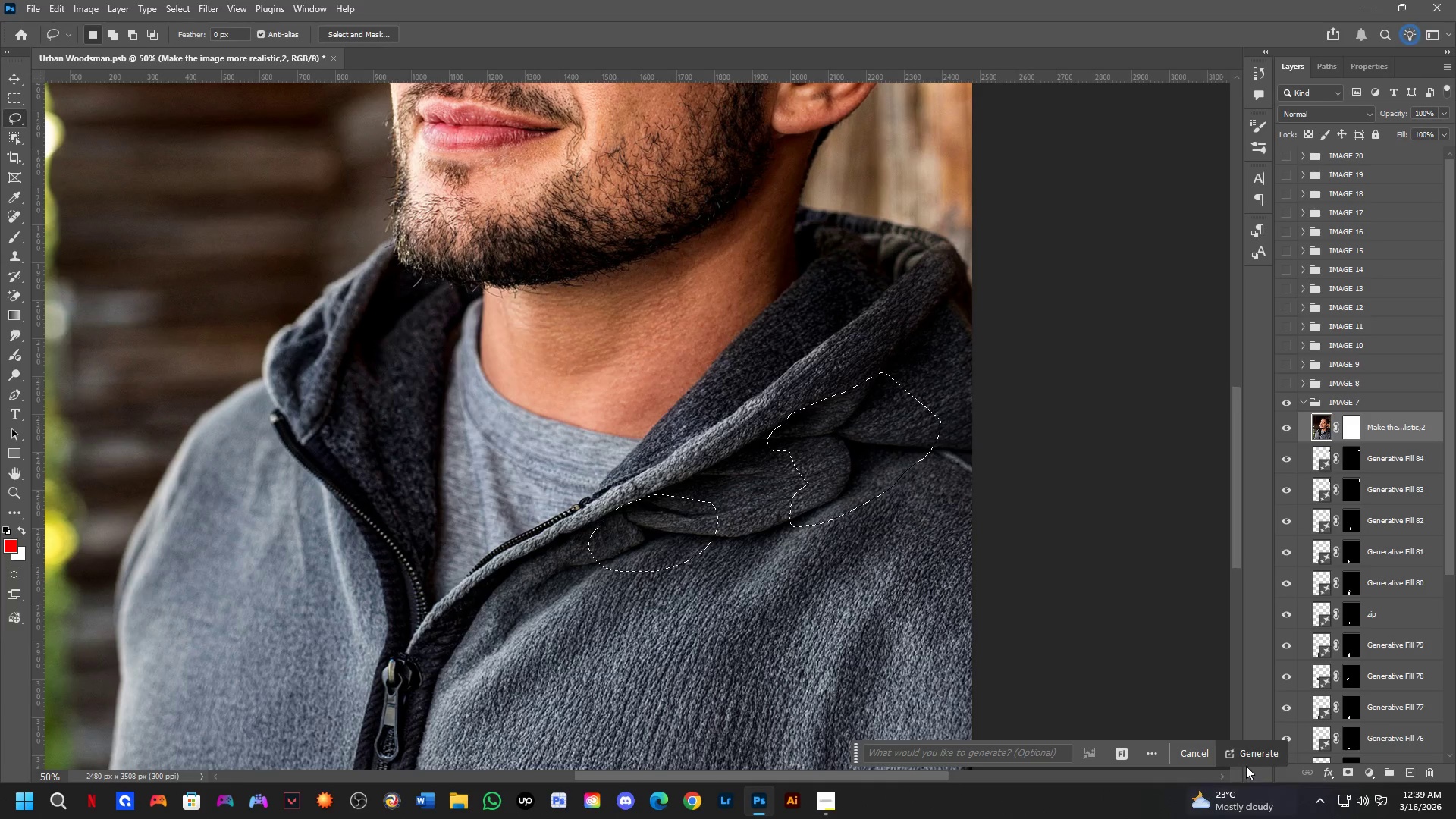 
left_click([1247, 757])
 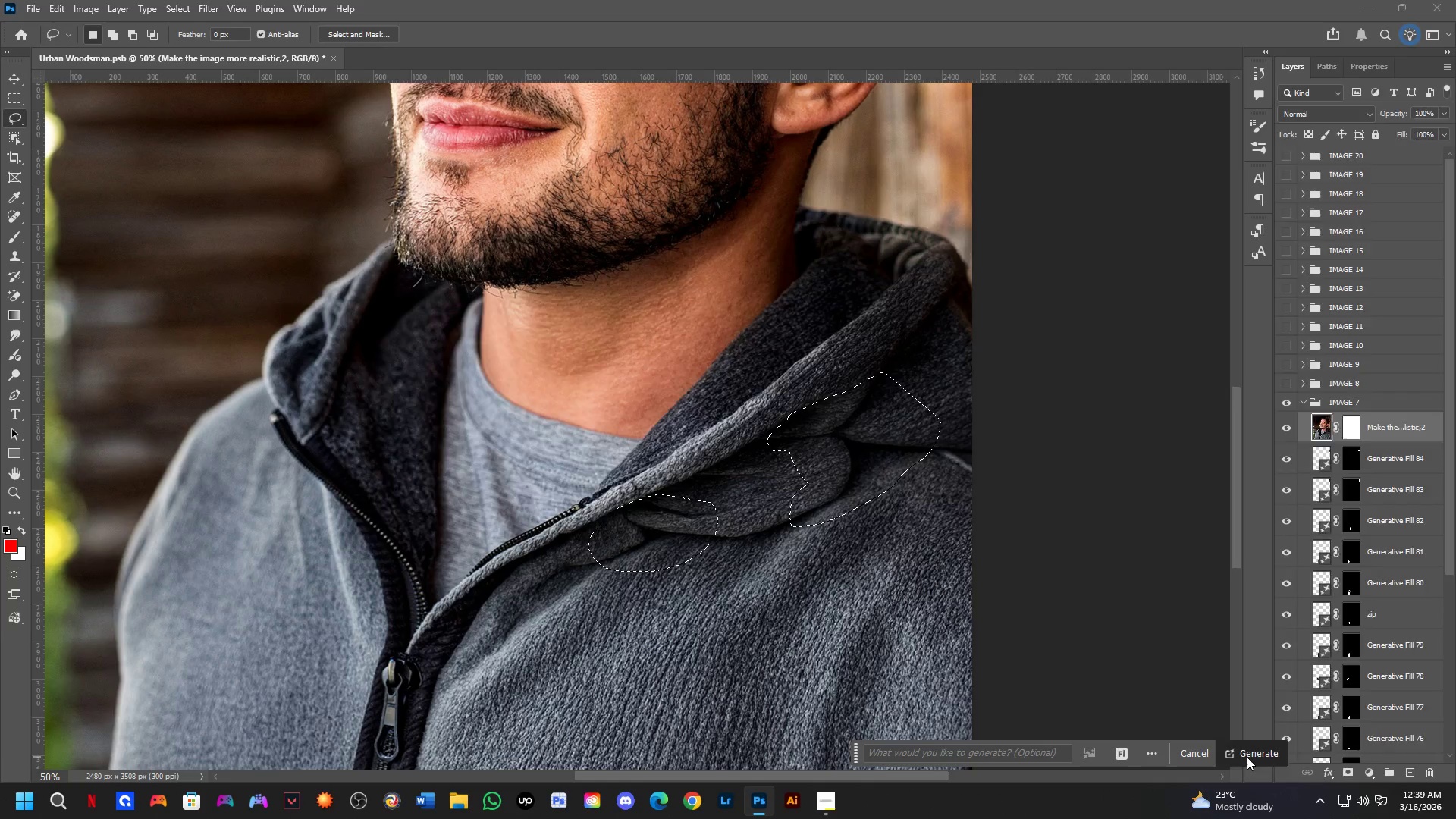 
key(Alt+Tab)